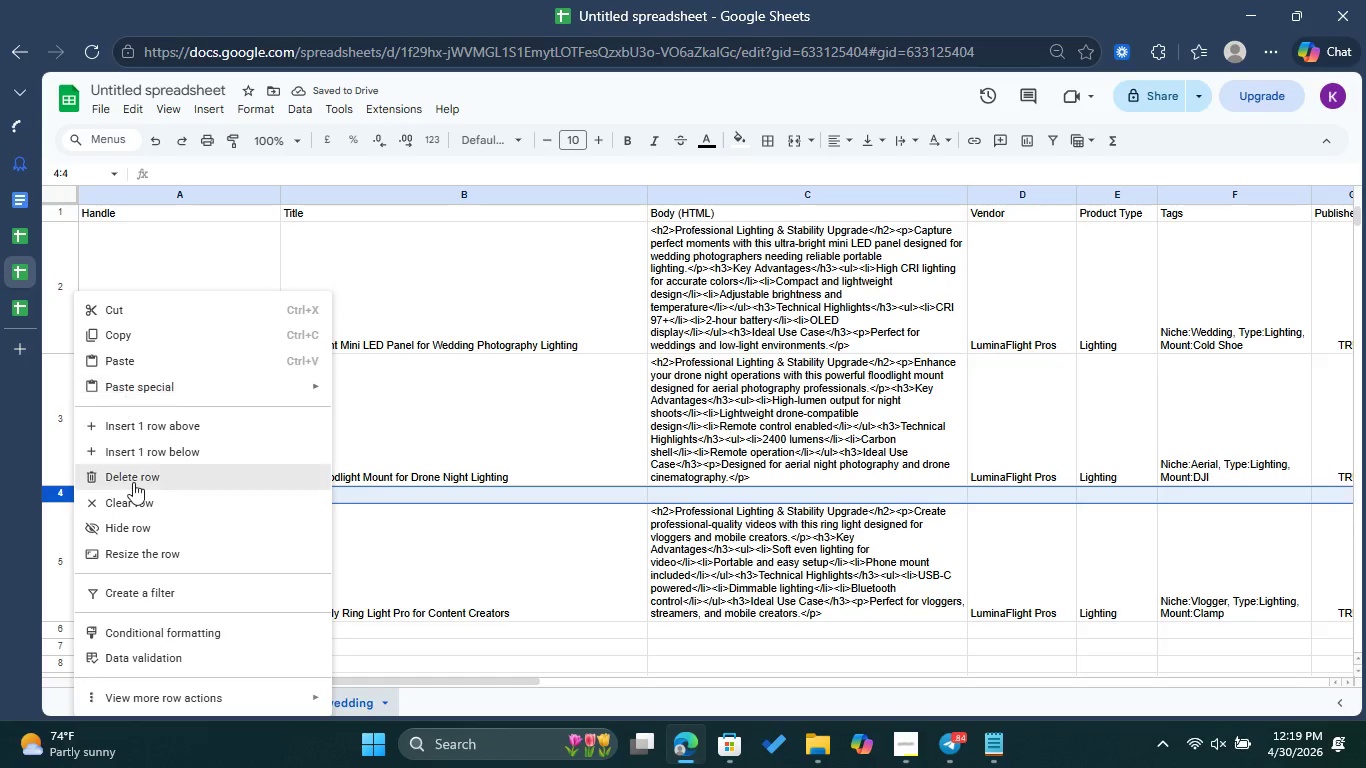 
left_click([133, 482])
 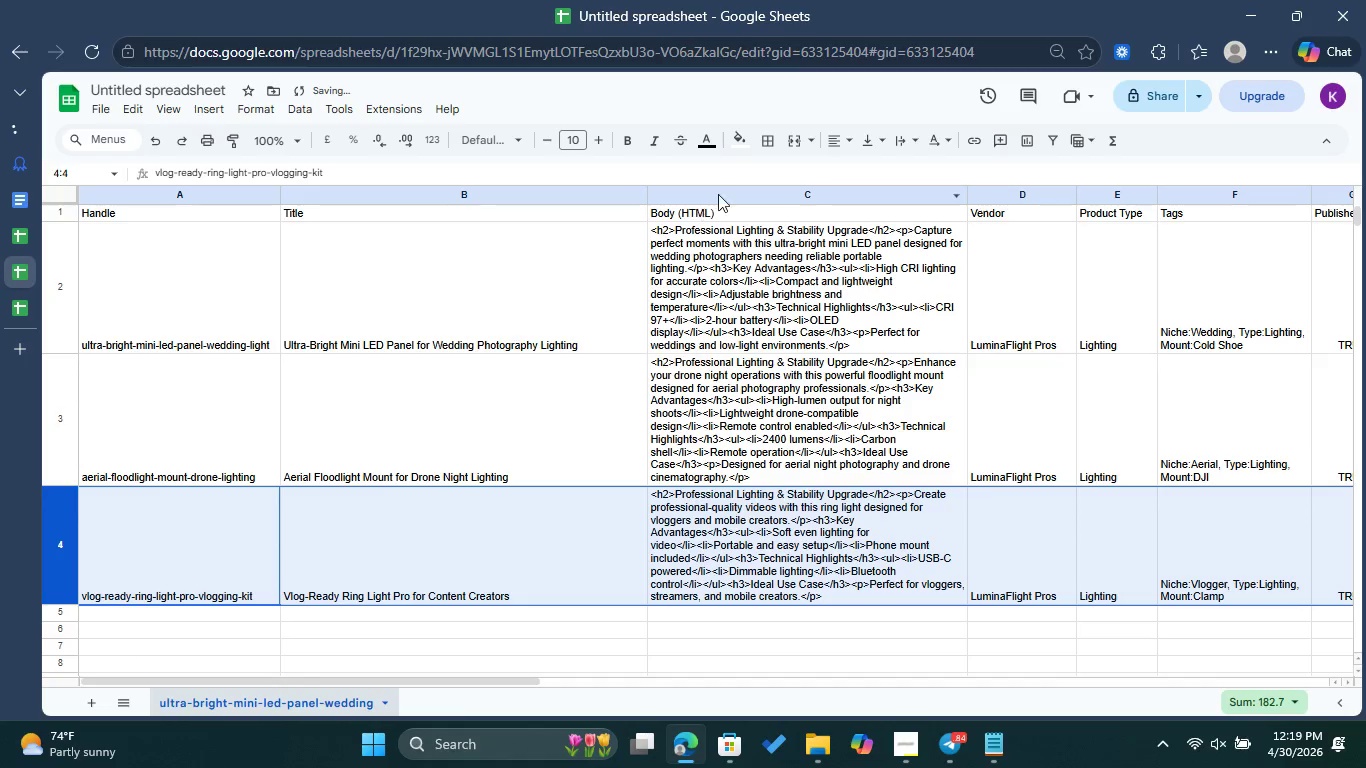 
left_click([718, 194])
 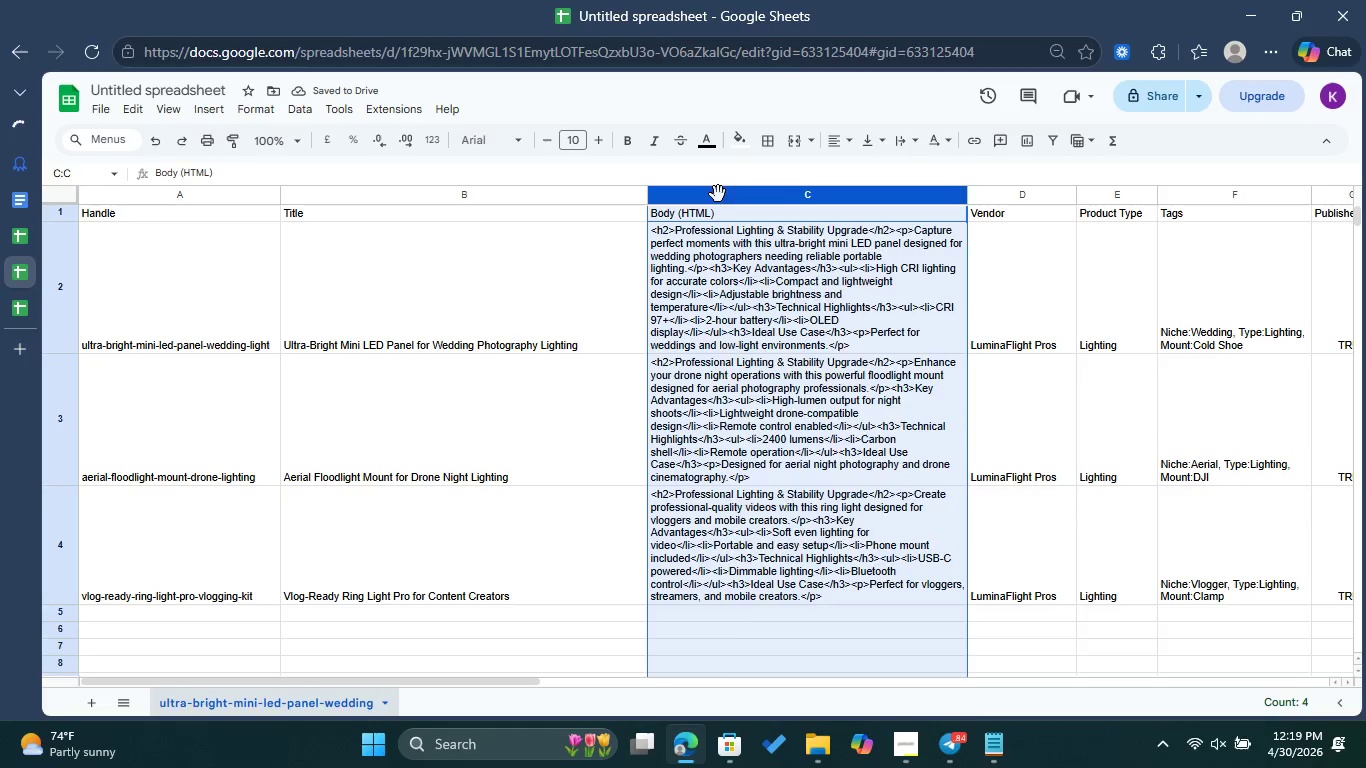 
right_click([718, 194])
 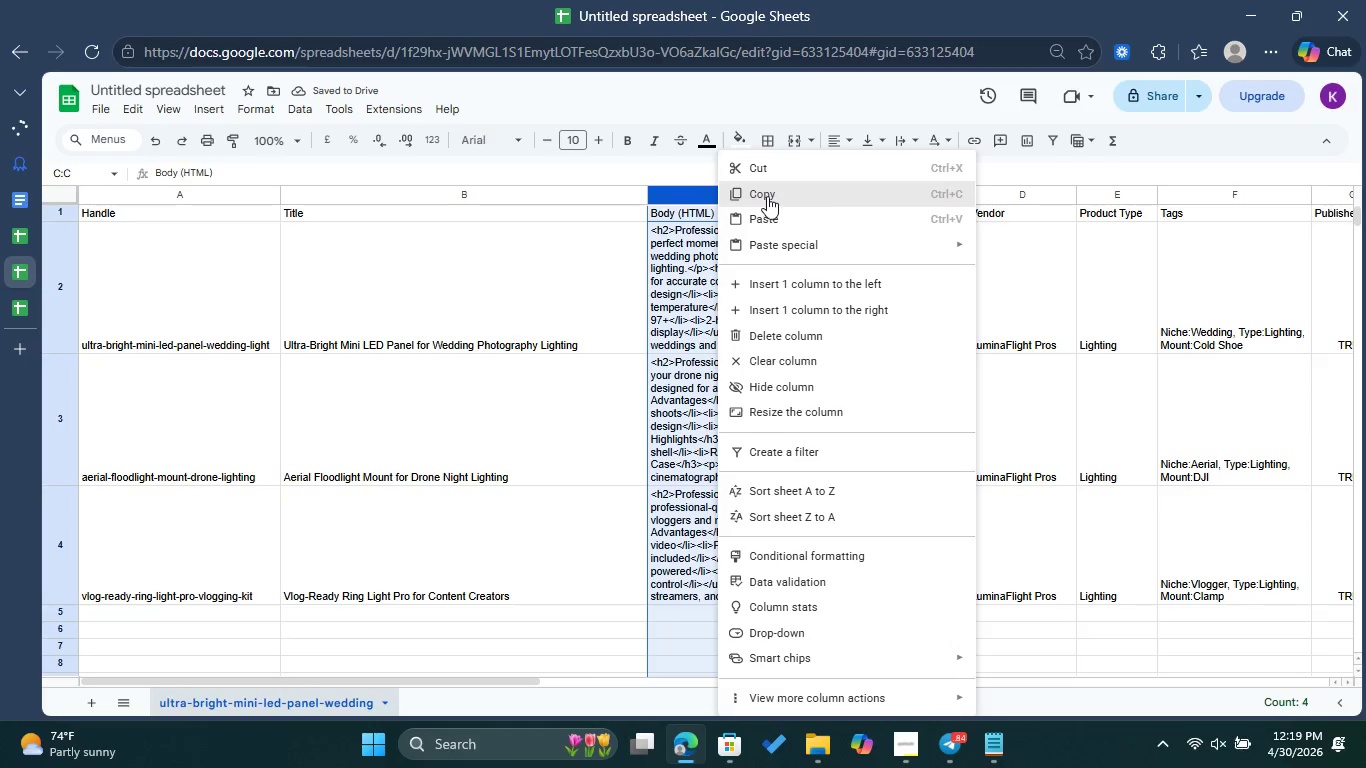 
left_click([767, 196])
 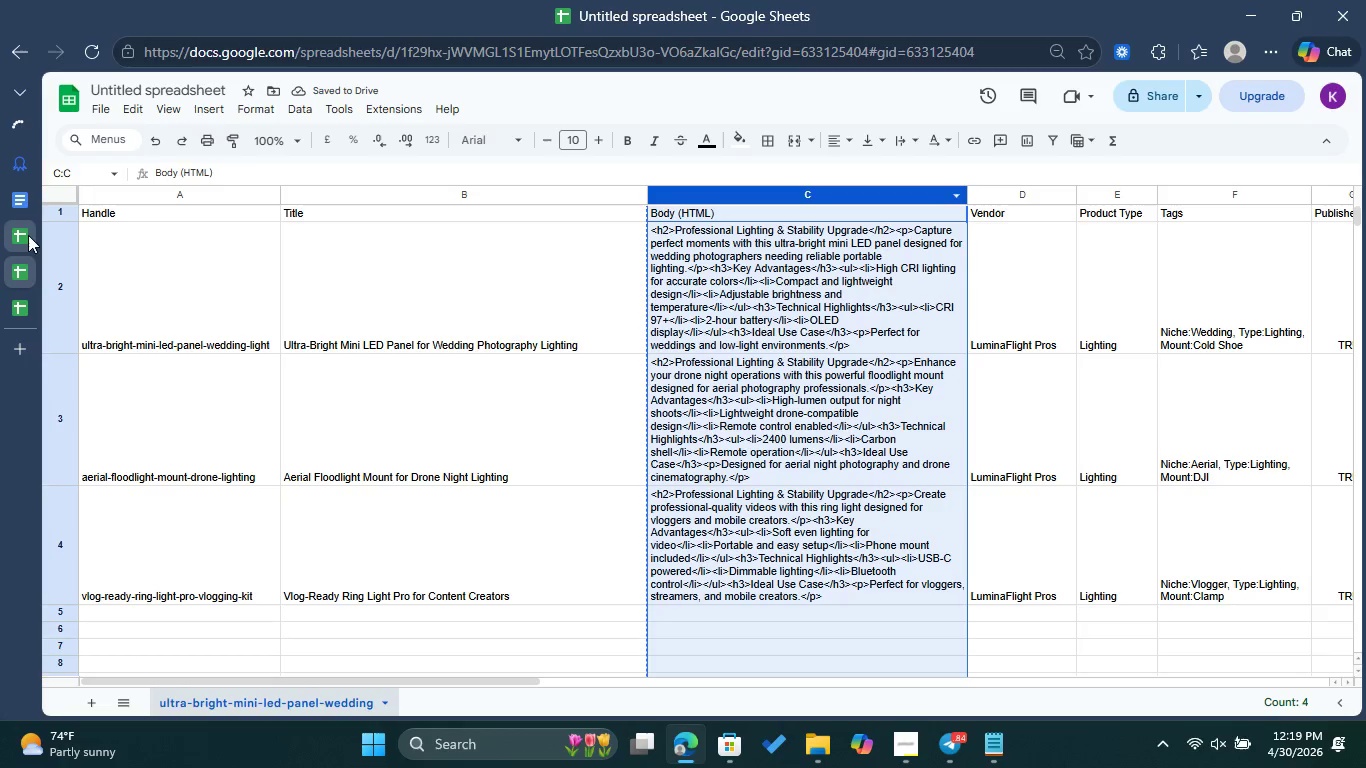 
left_click([27, 235])
 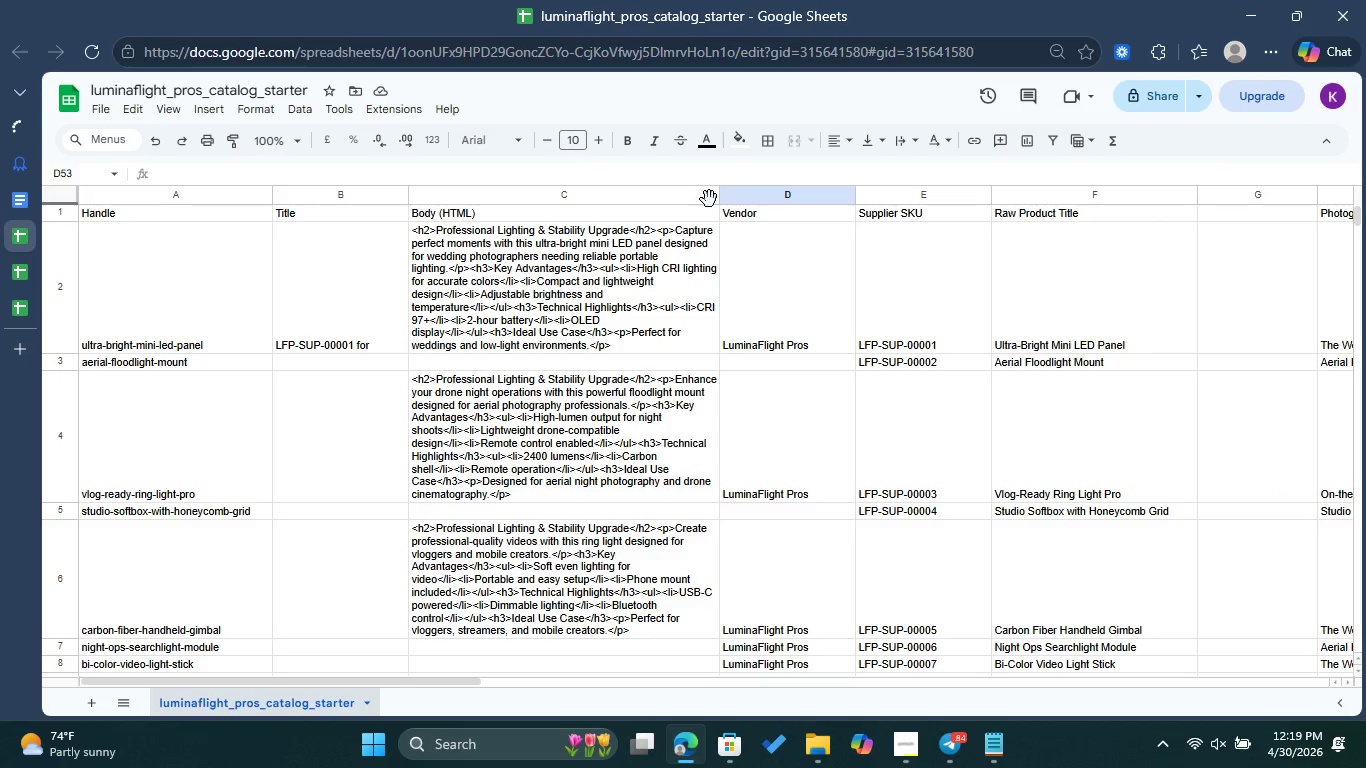 
left_click([559, 196])
 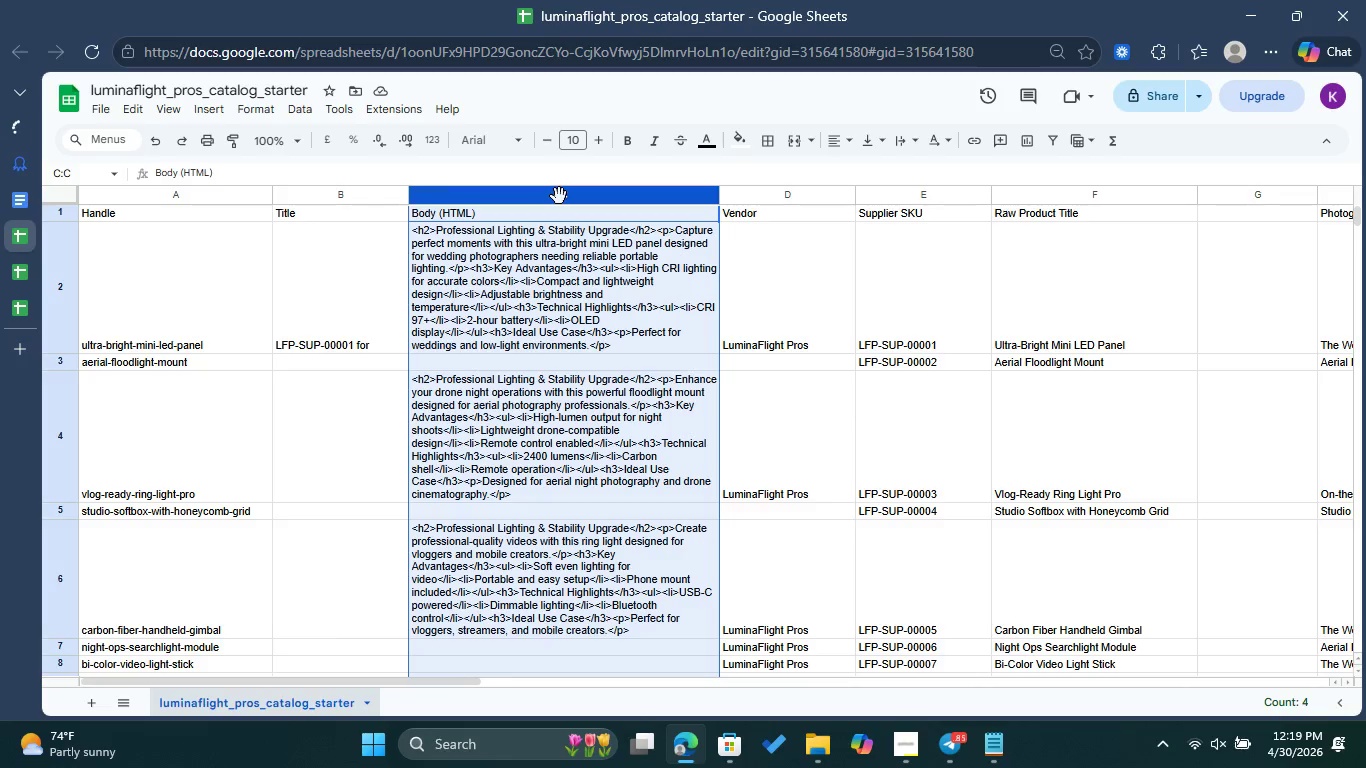 
right_click([559, 196])
 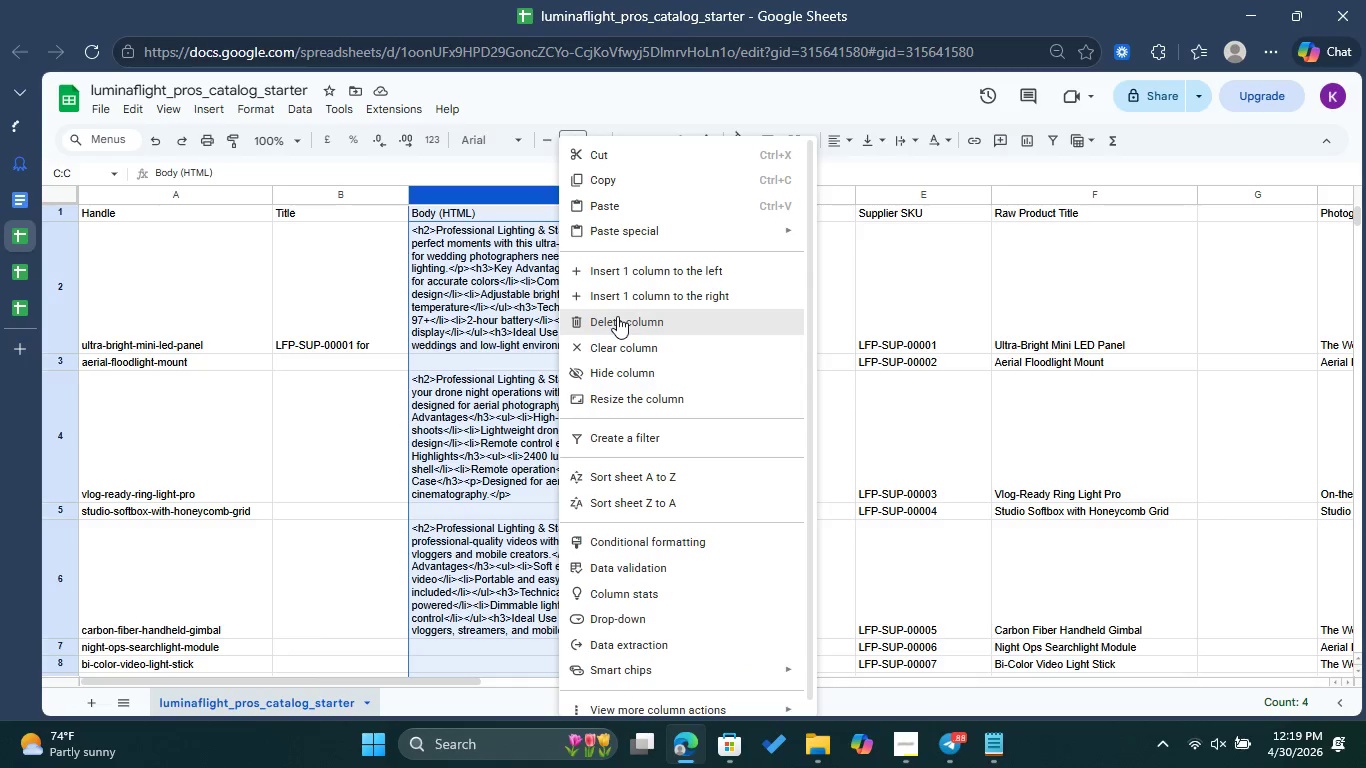 
left_click([626, 340])
 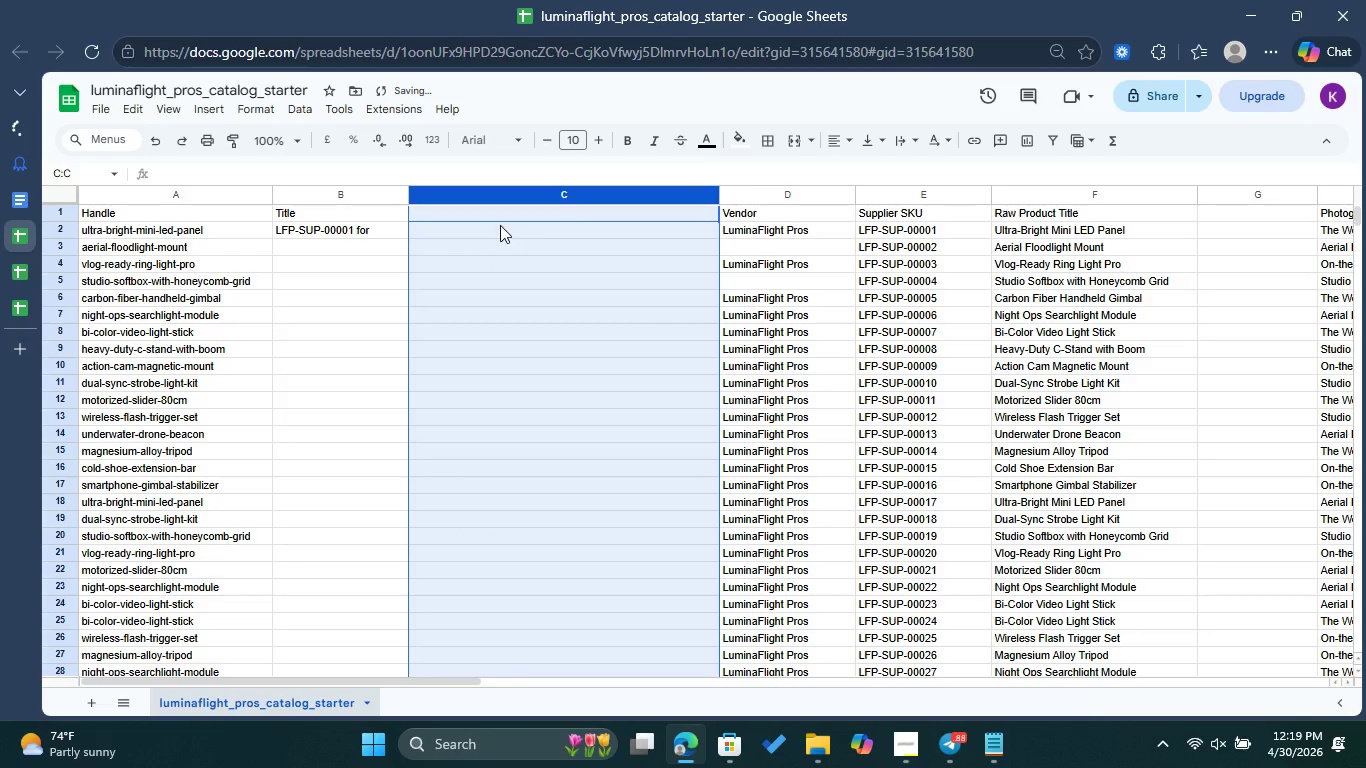 
key(Control+V)
 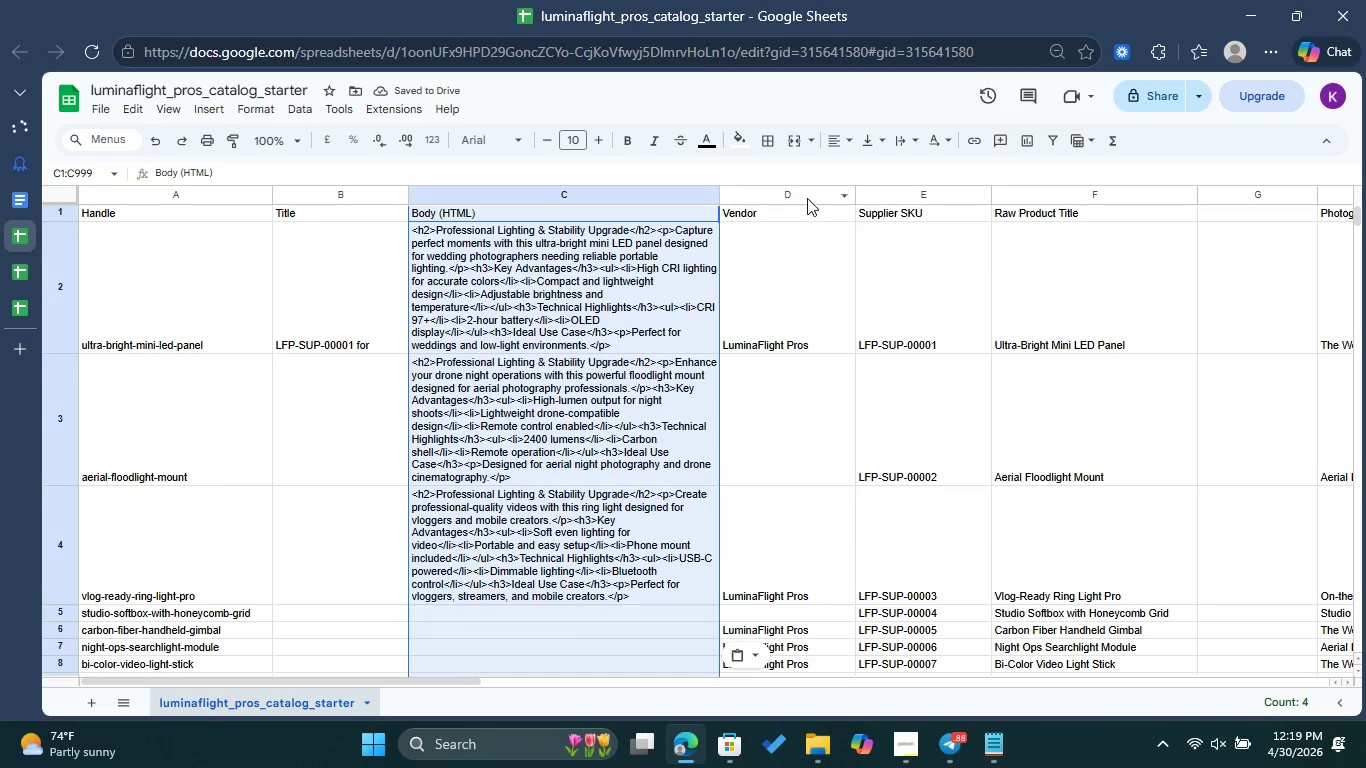 
left_click([795, 192])
 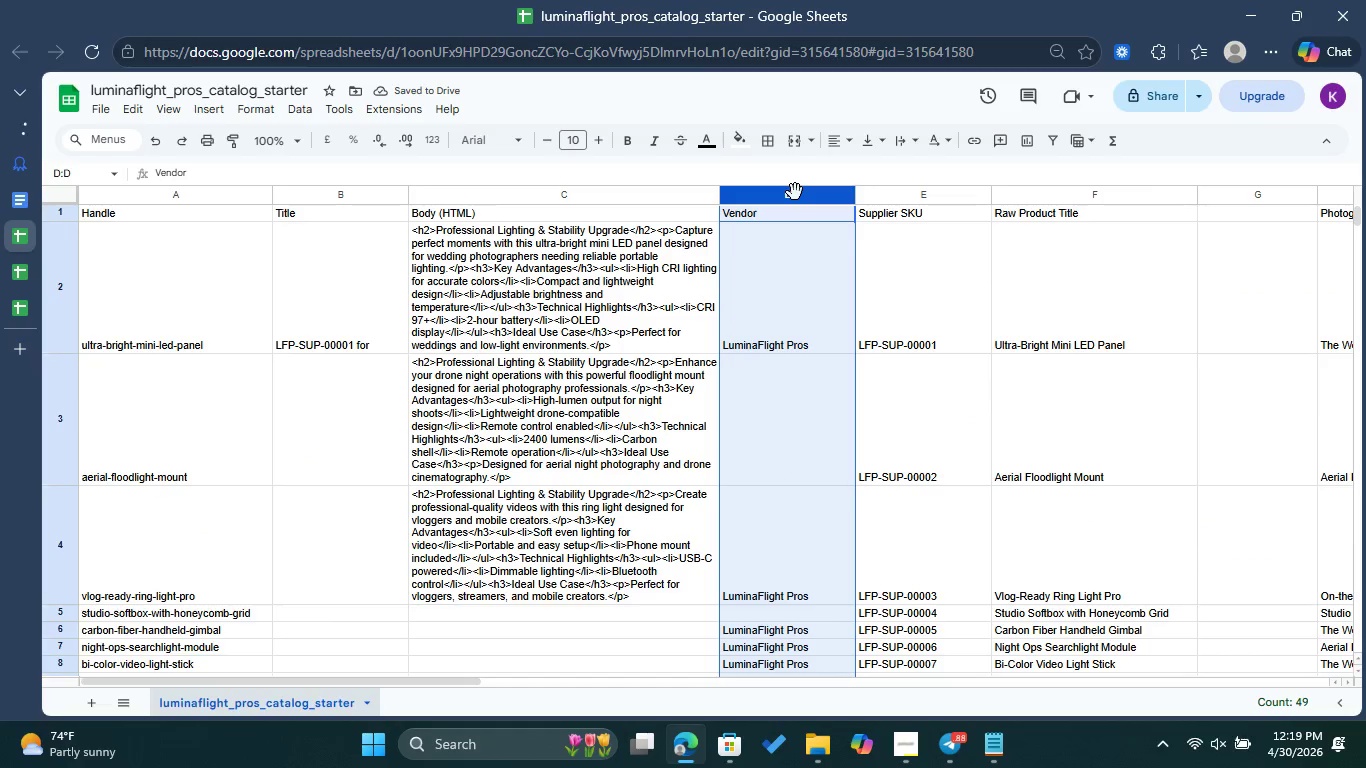 
right_click([795, 192])
 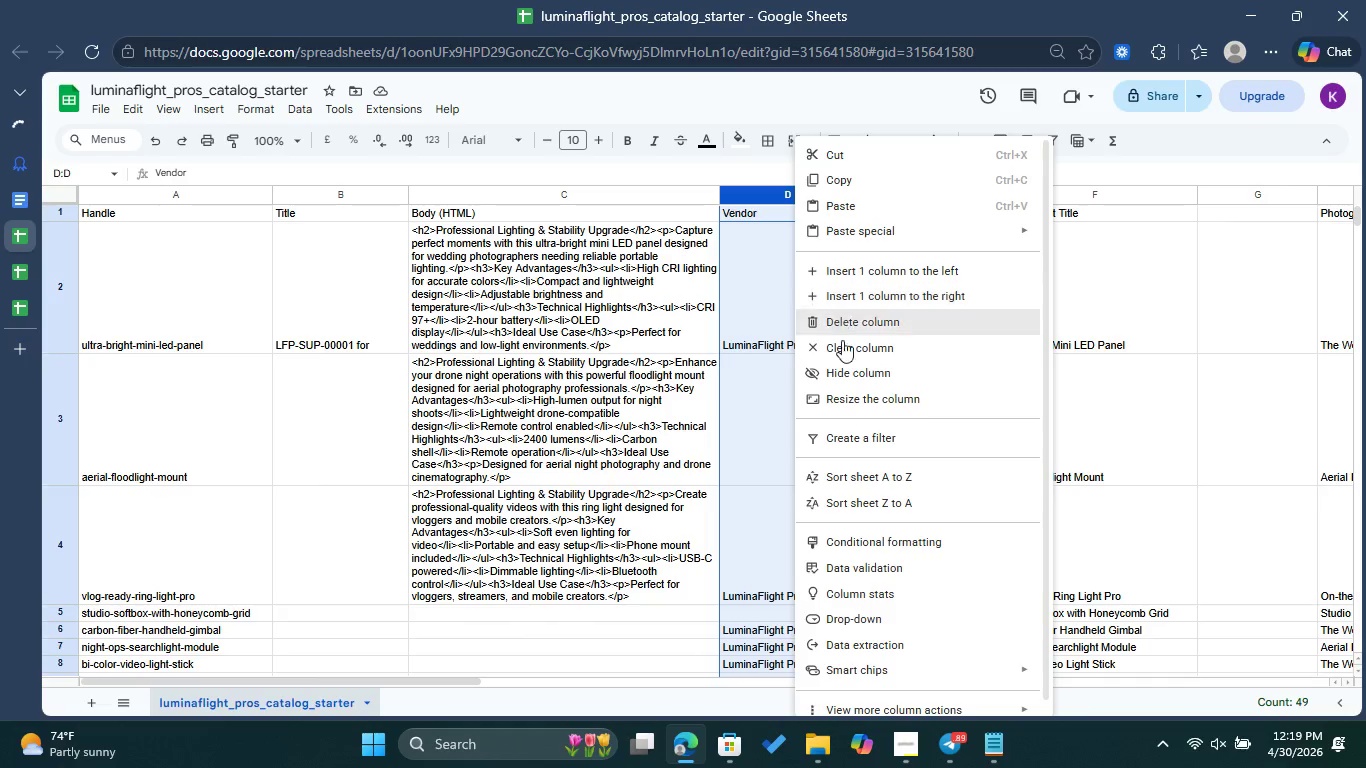 
left_click([843, 349])
 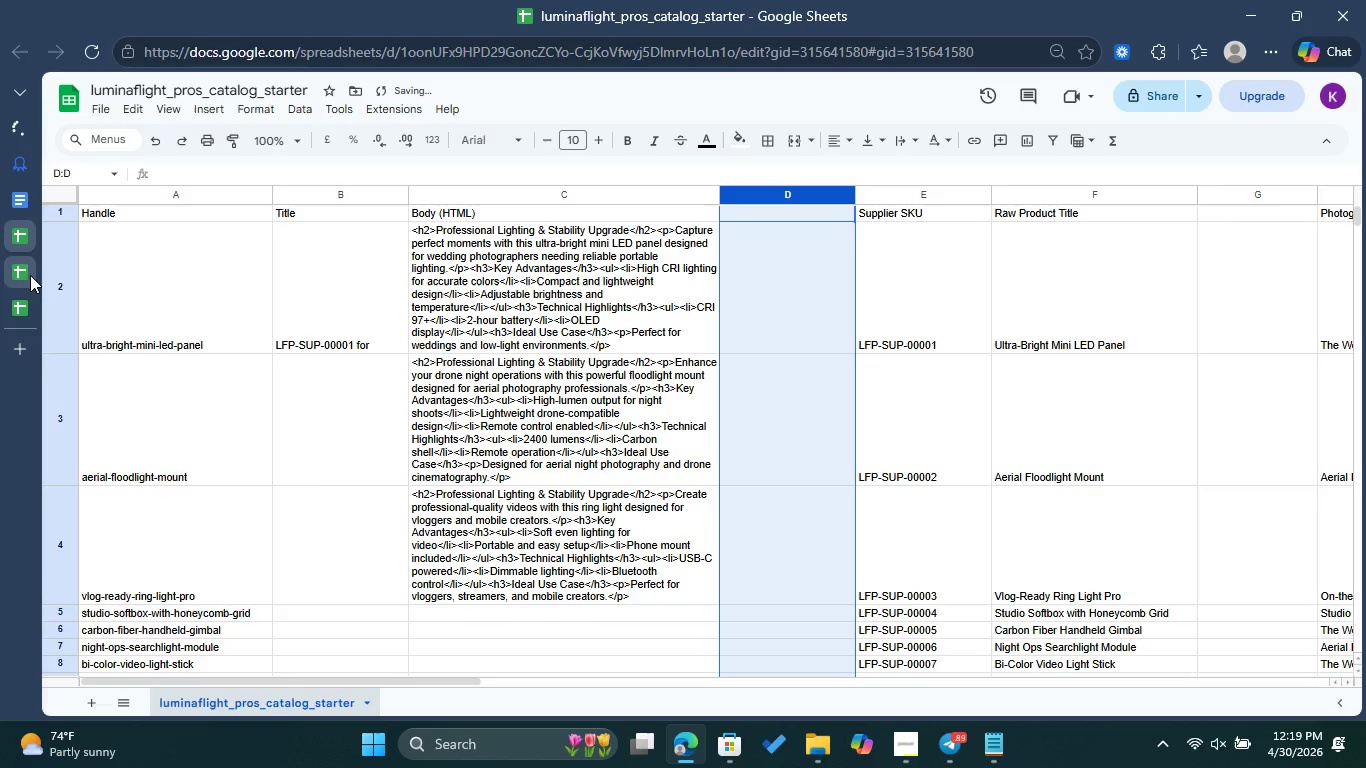 
left_click([31, 272])
 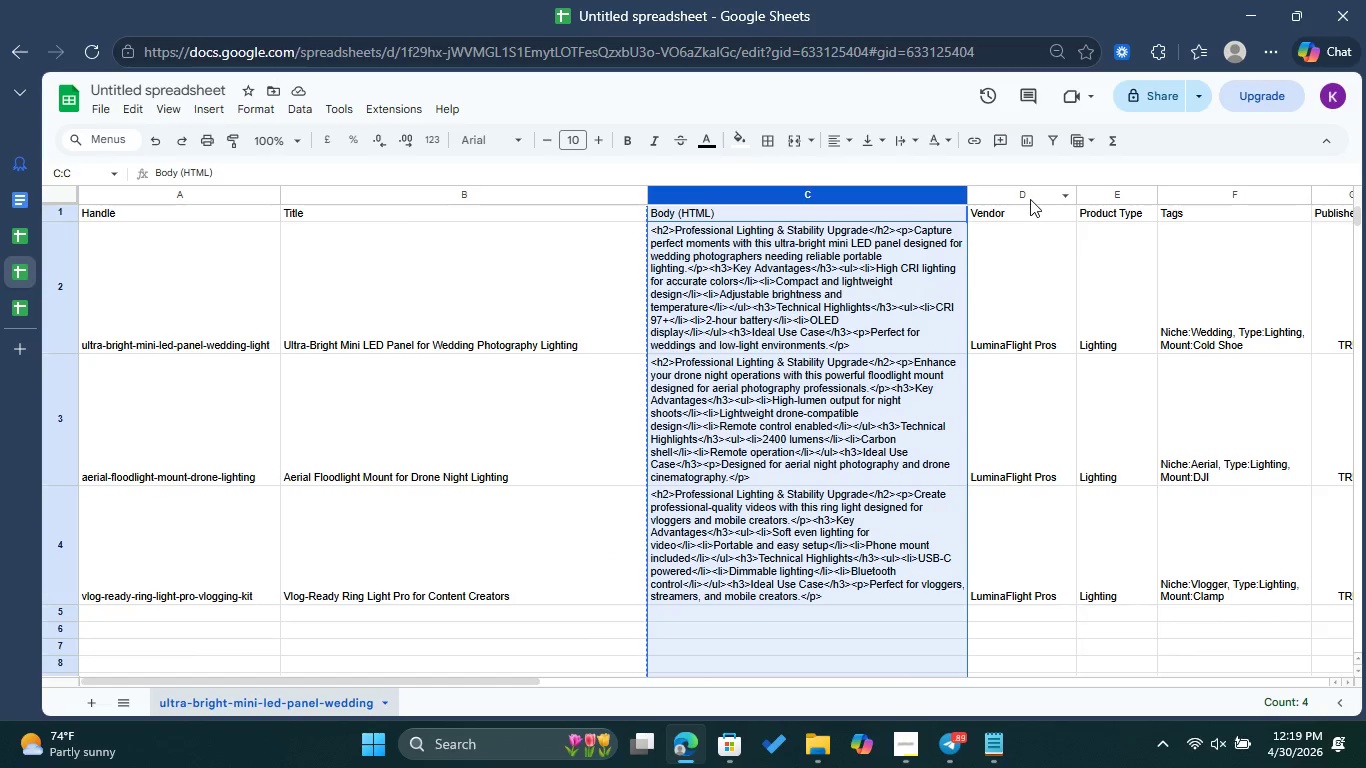 
left_click([1030, 199])
 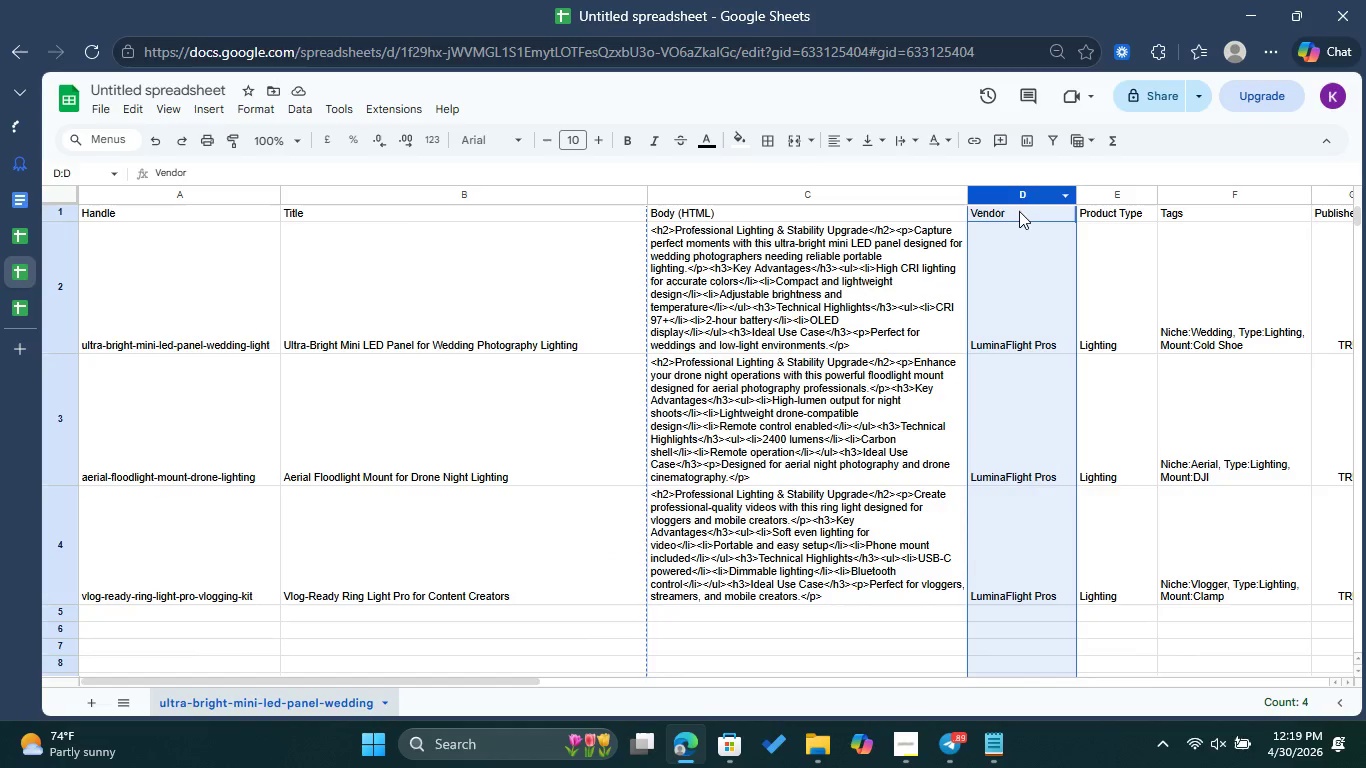 
right_click([1019, 211])
 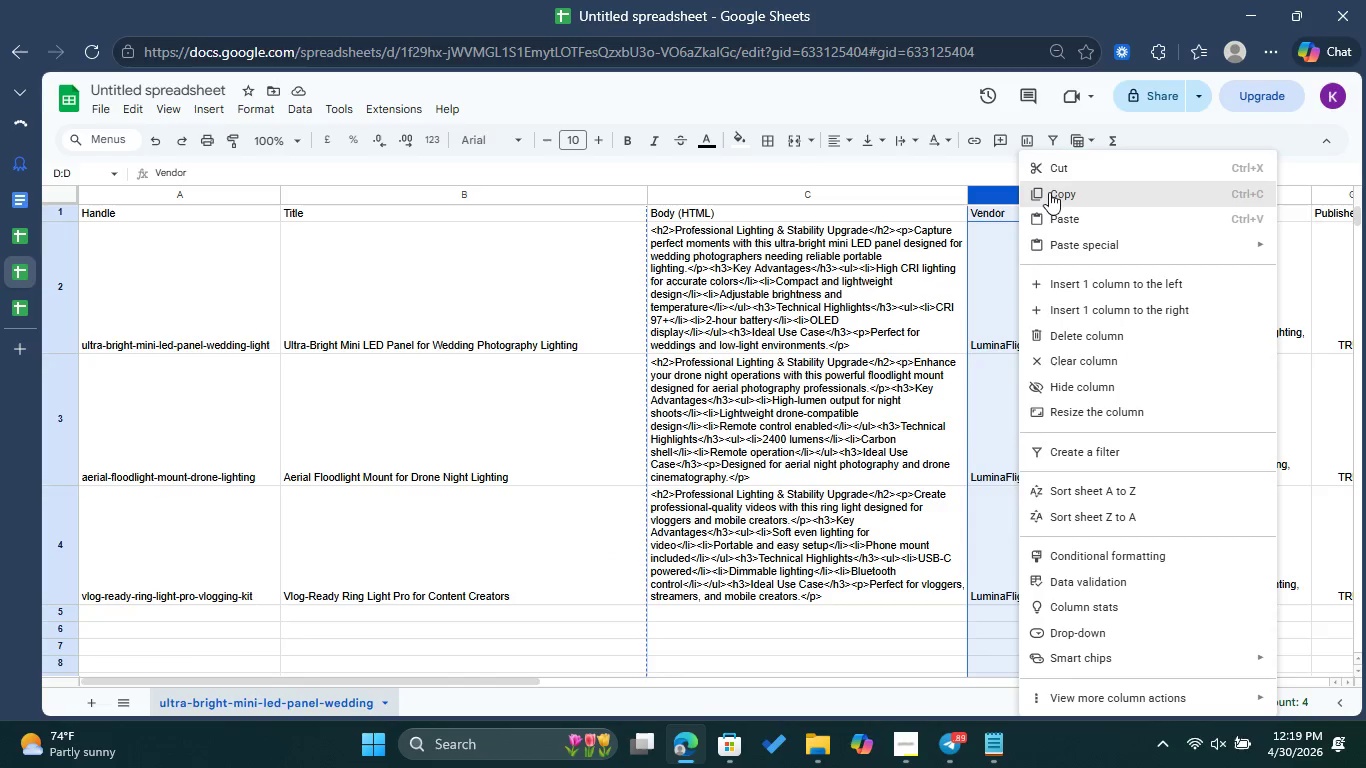 
left_click([1049, 192])
 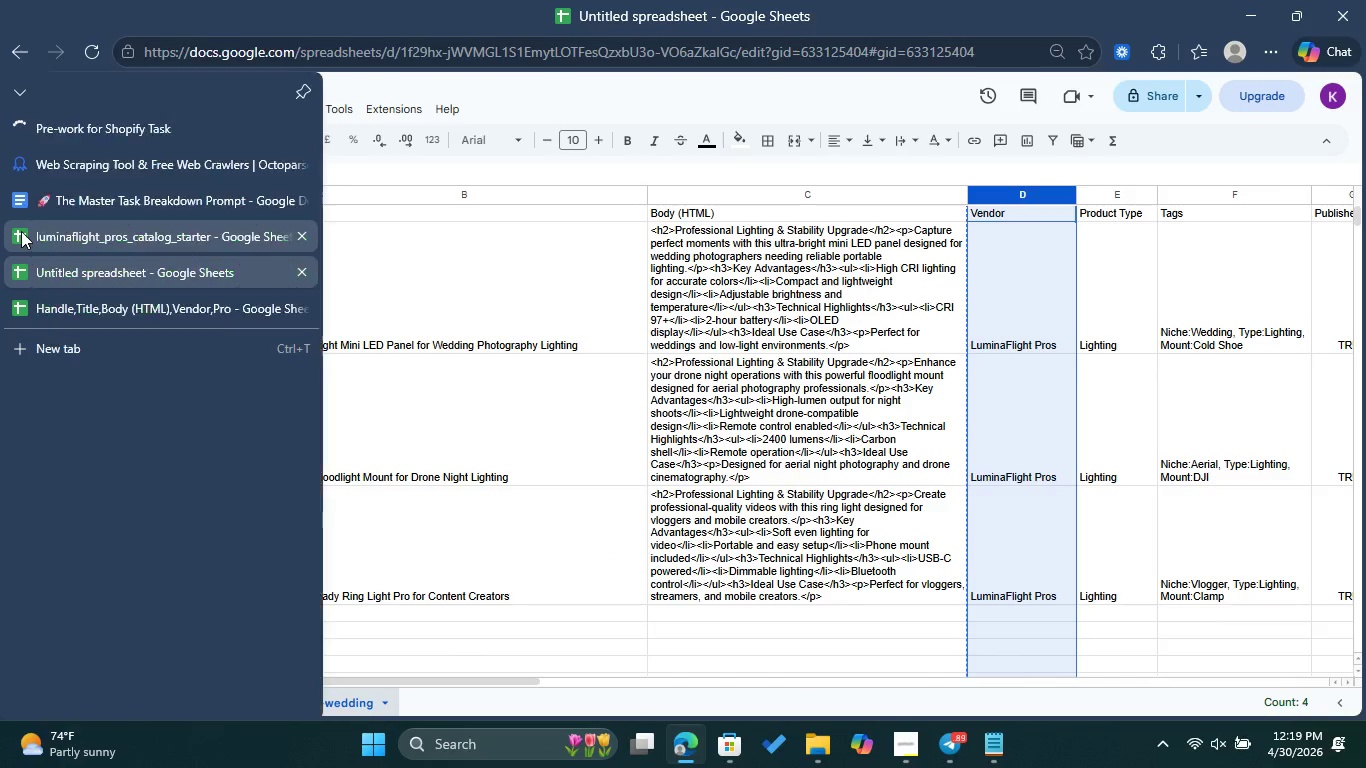 
left_click([21, 231])
 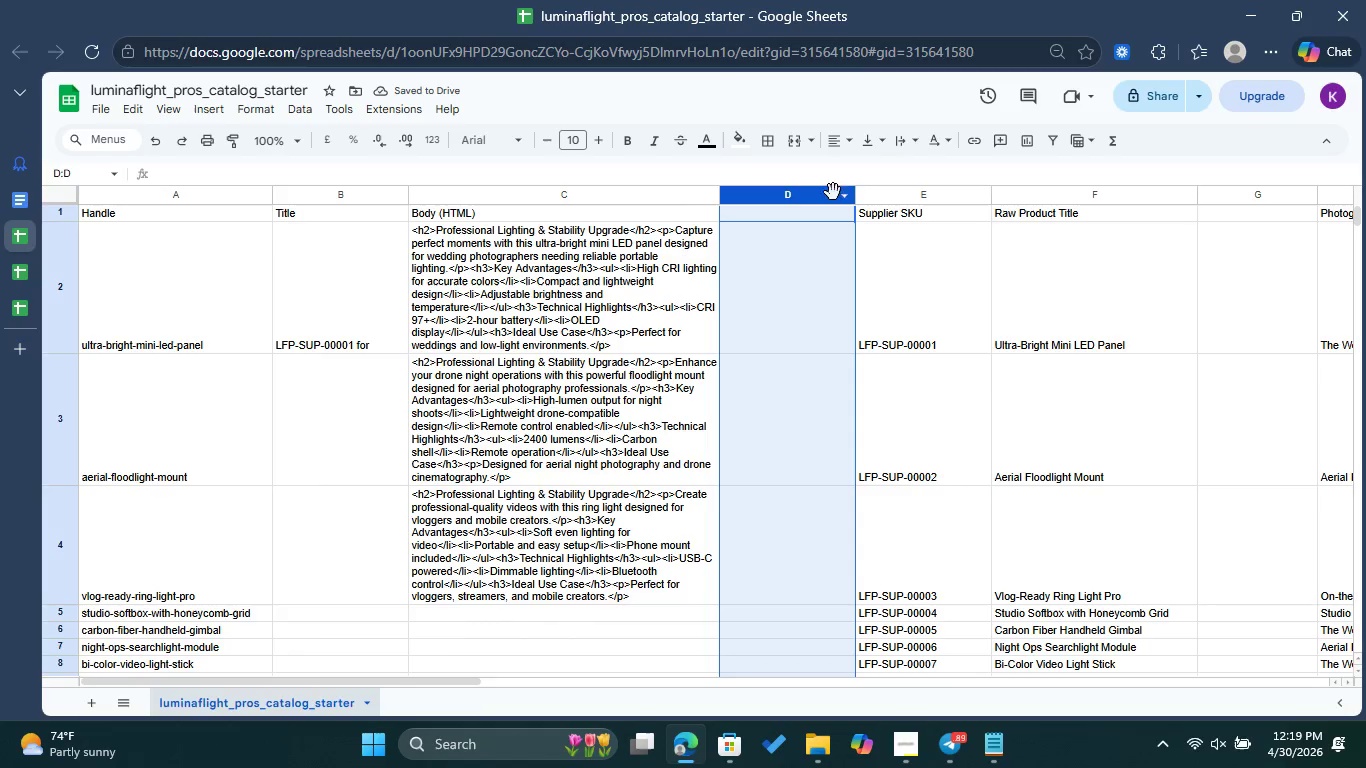 
key(Control+V)
 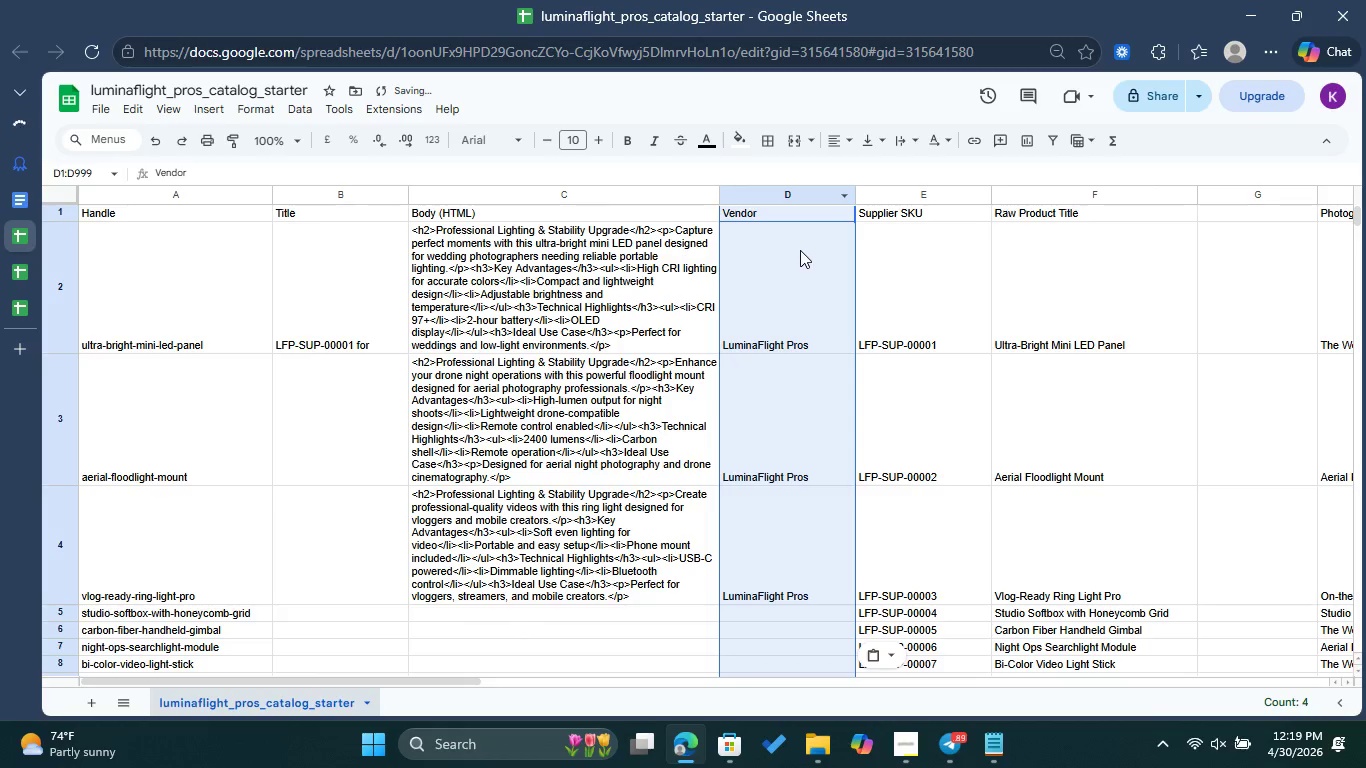 
scroll: coordinate [821, 293], scroll_direction: down, amount: 2.0
 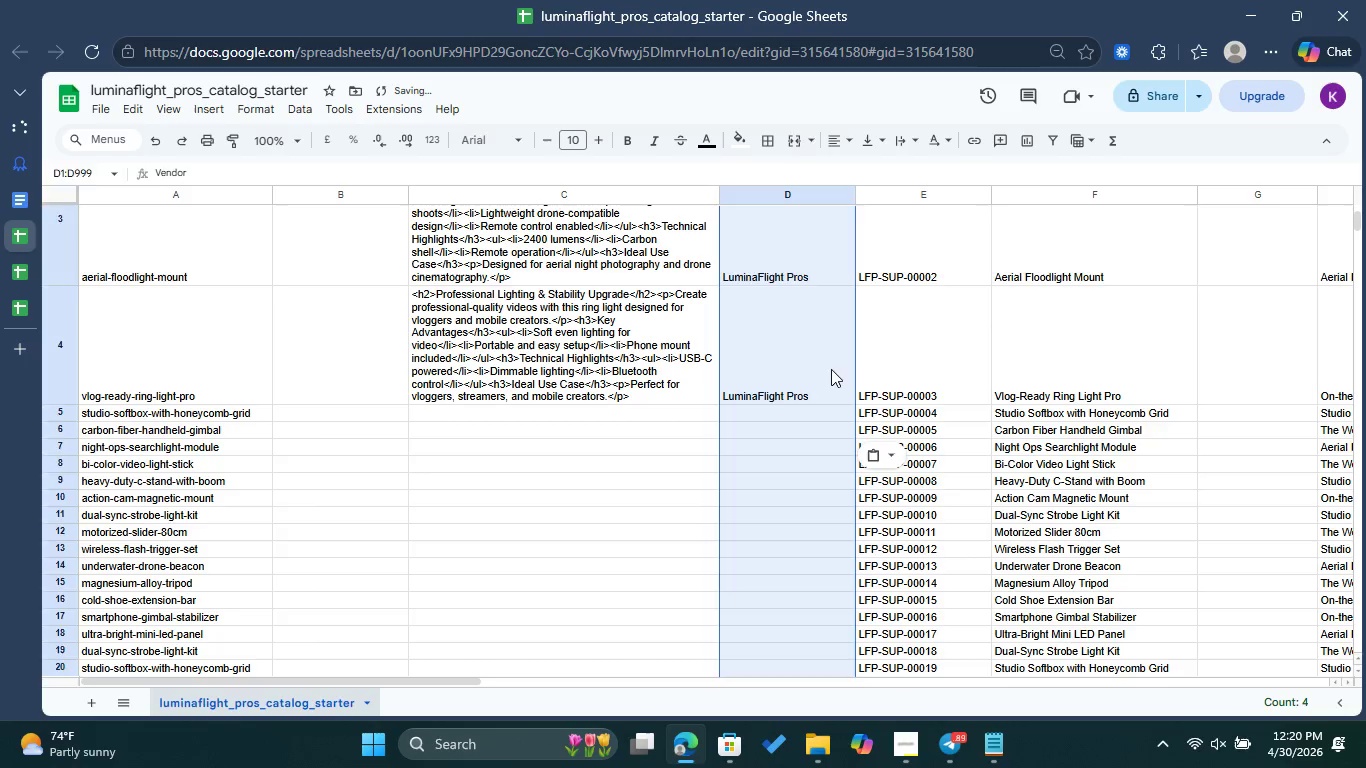 
left_click([831, 369])
 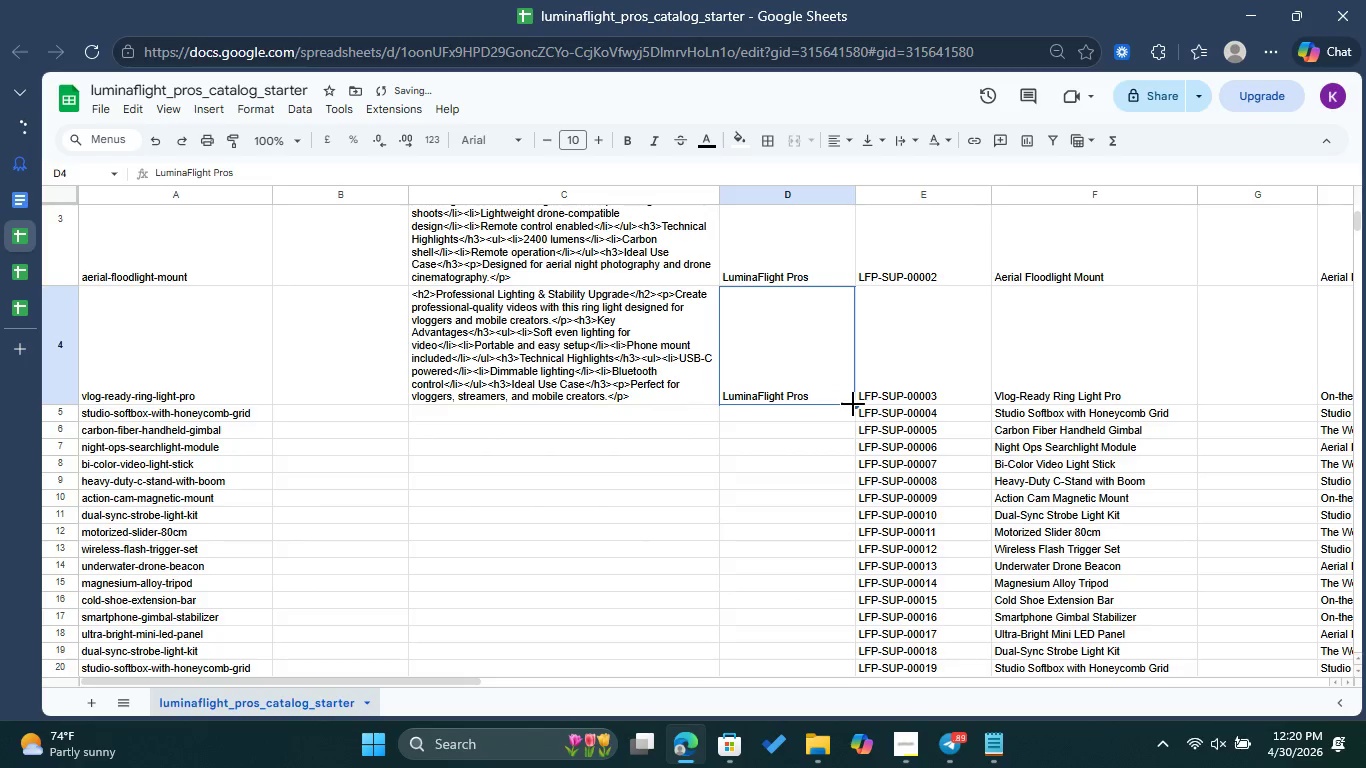 
left_click_drag(start_coordinate=[853, 404], to_coordinate=[804, 489])
 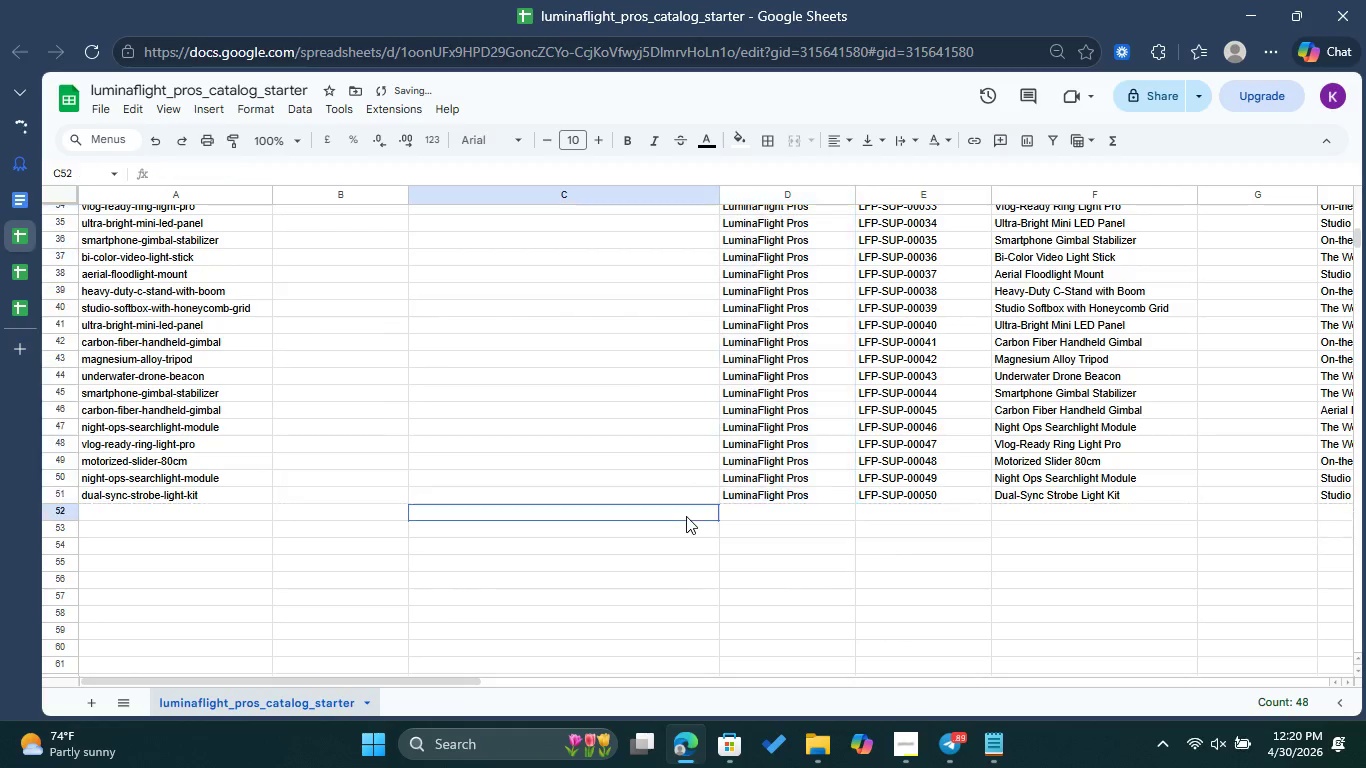 
scroll: coordinate [809, 509], scroll_direction: down, amount: 7.0
 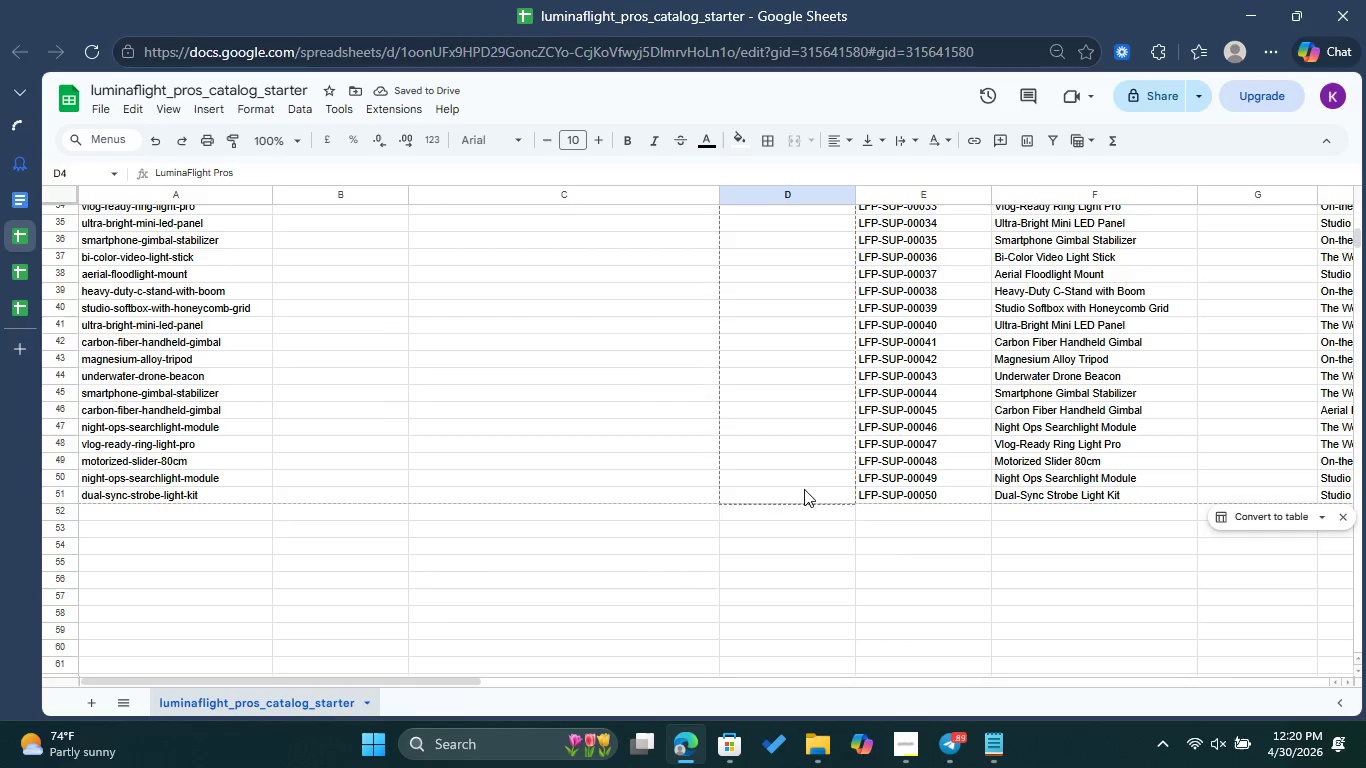 
left_click([686, 516])
 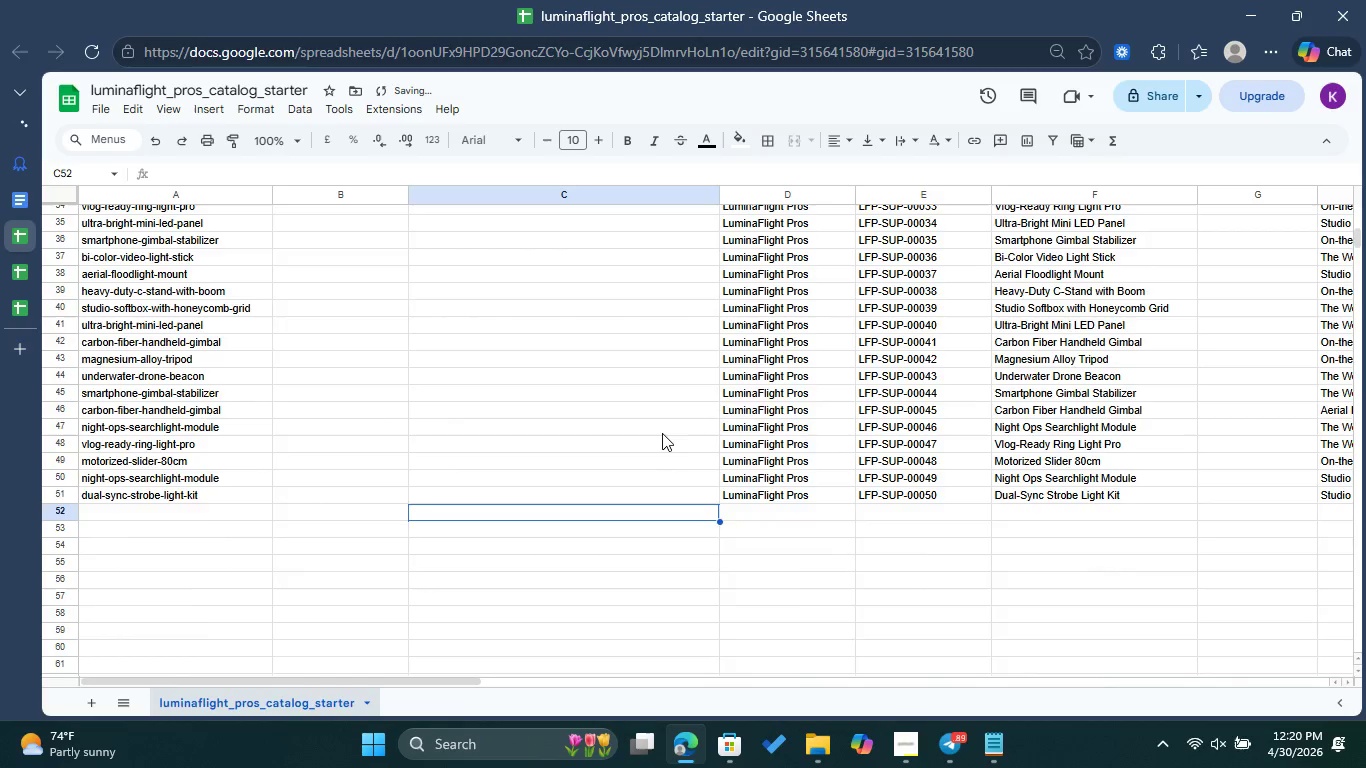 
scroll: coordinate [662, 433], scroll_direction: up, amount: 14.0
 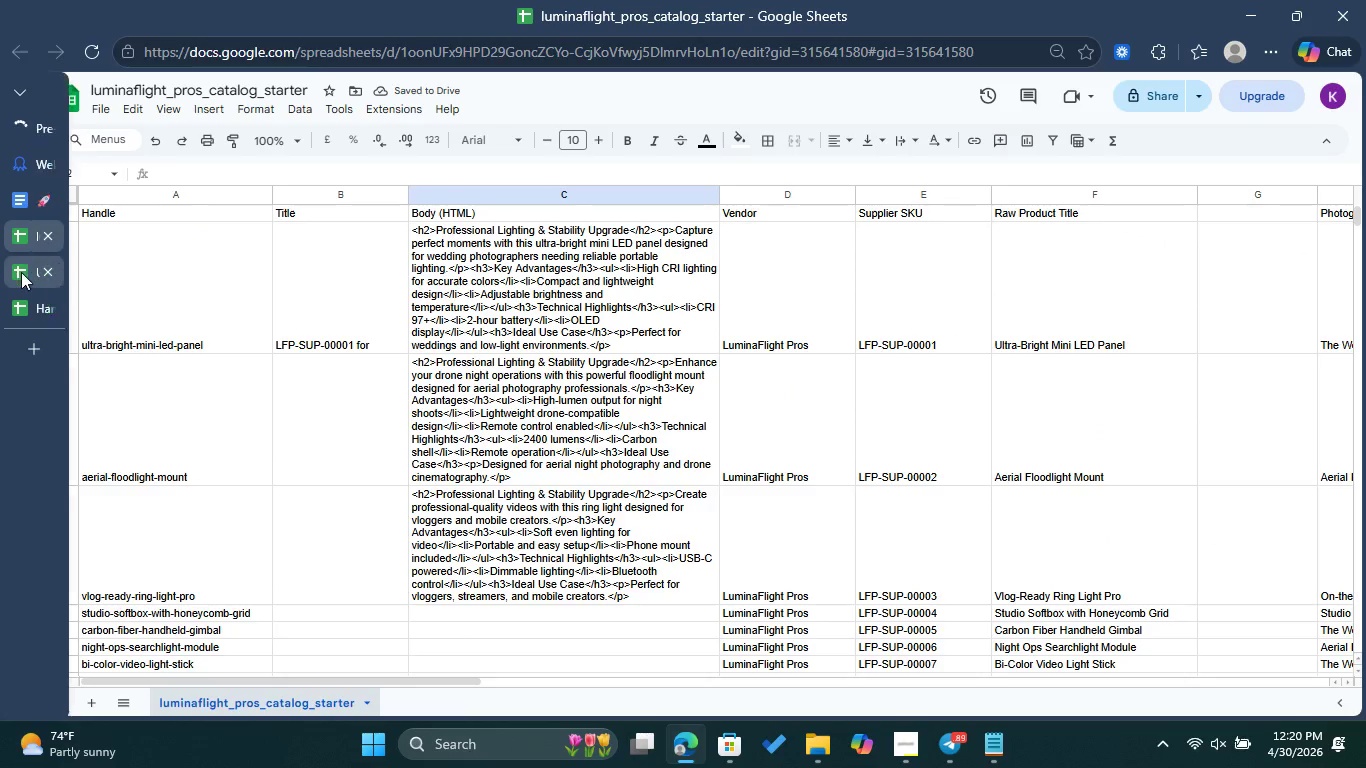 
left_click([20, 272])
 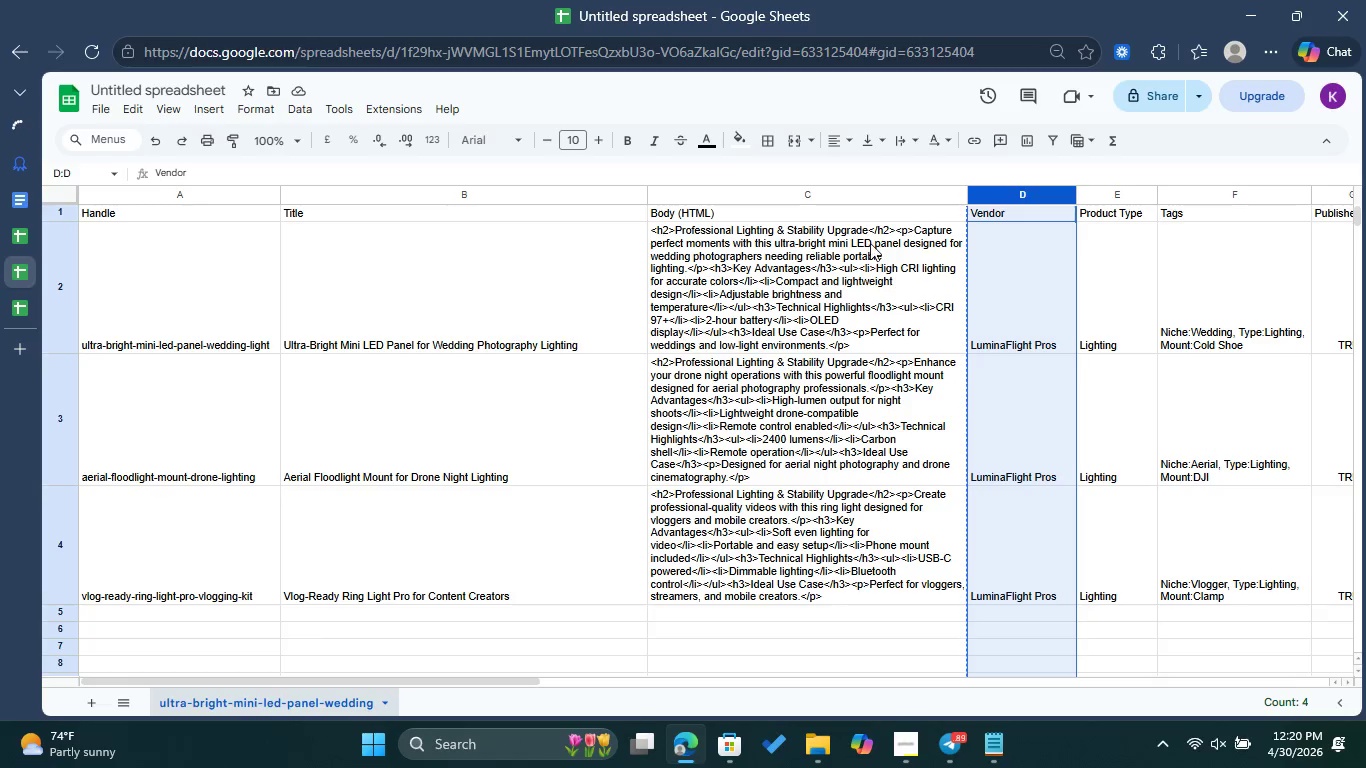 
left_click([868, 241])
 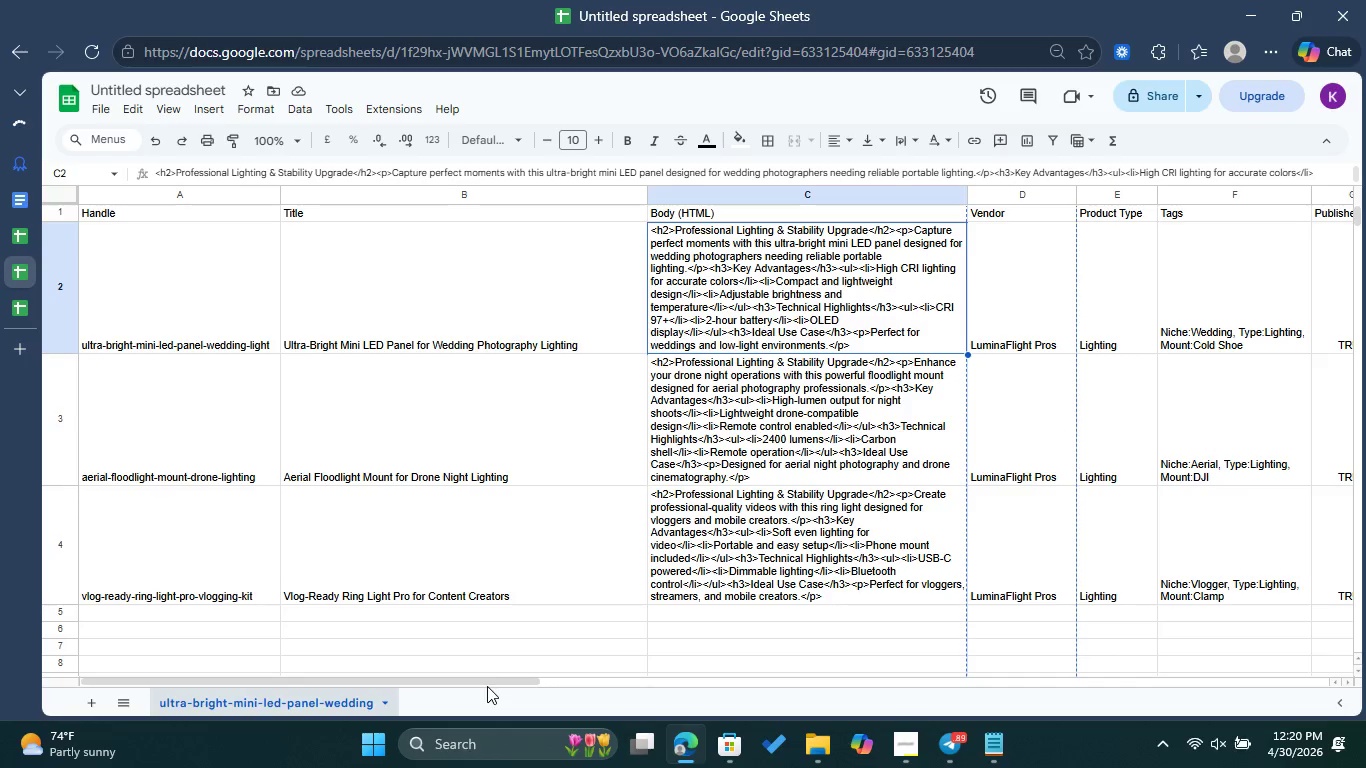 
left_click_drag(start_coordinate=[494, 678], to_coordinate=[505, 678])
 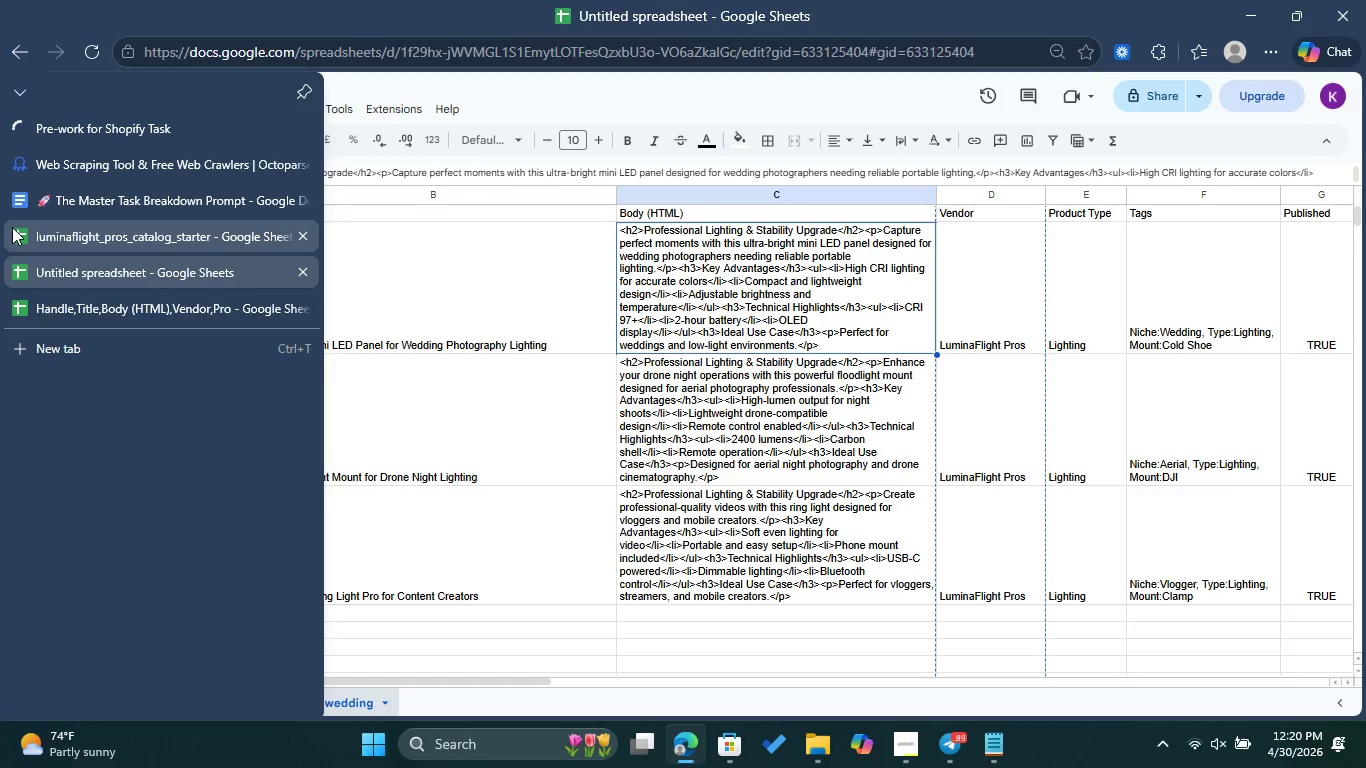 
wait(5.88)
 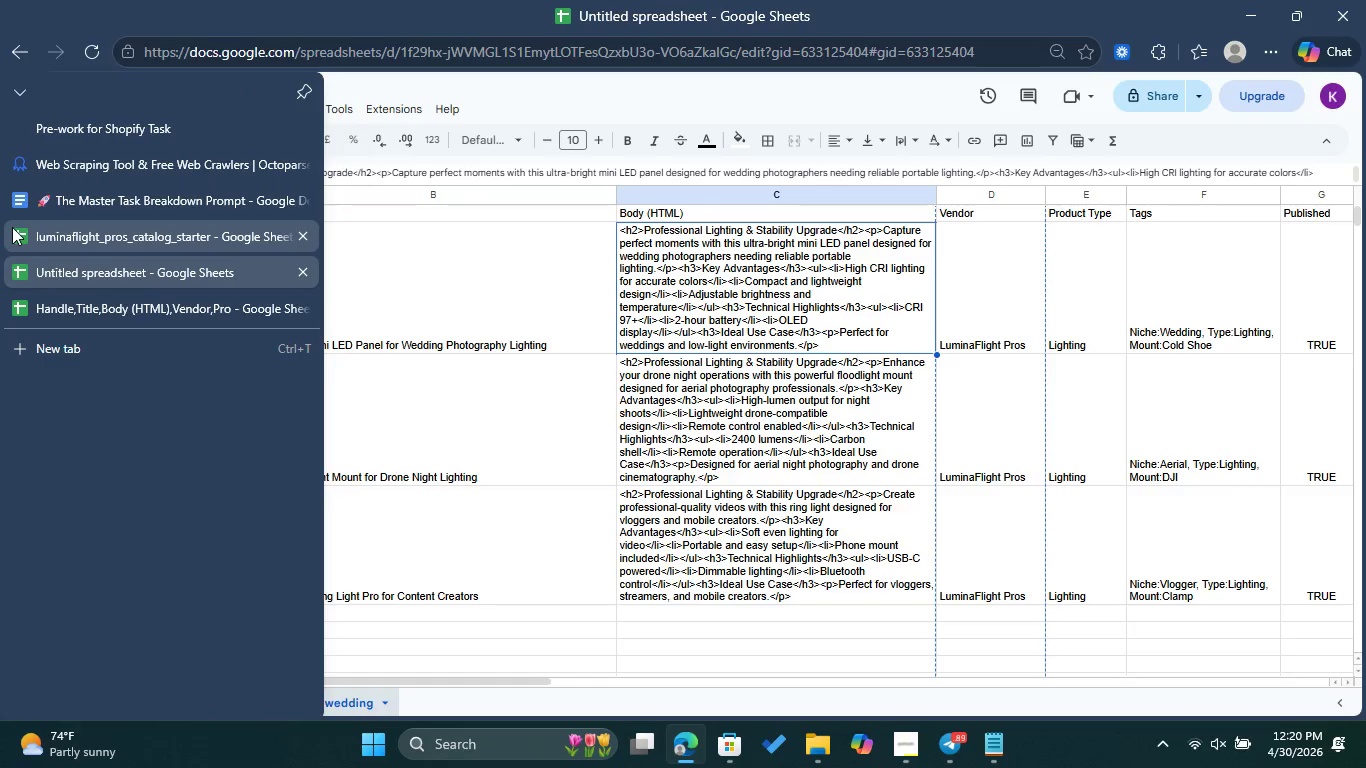 
left_click([12, 227])
 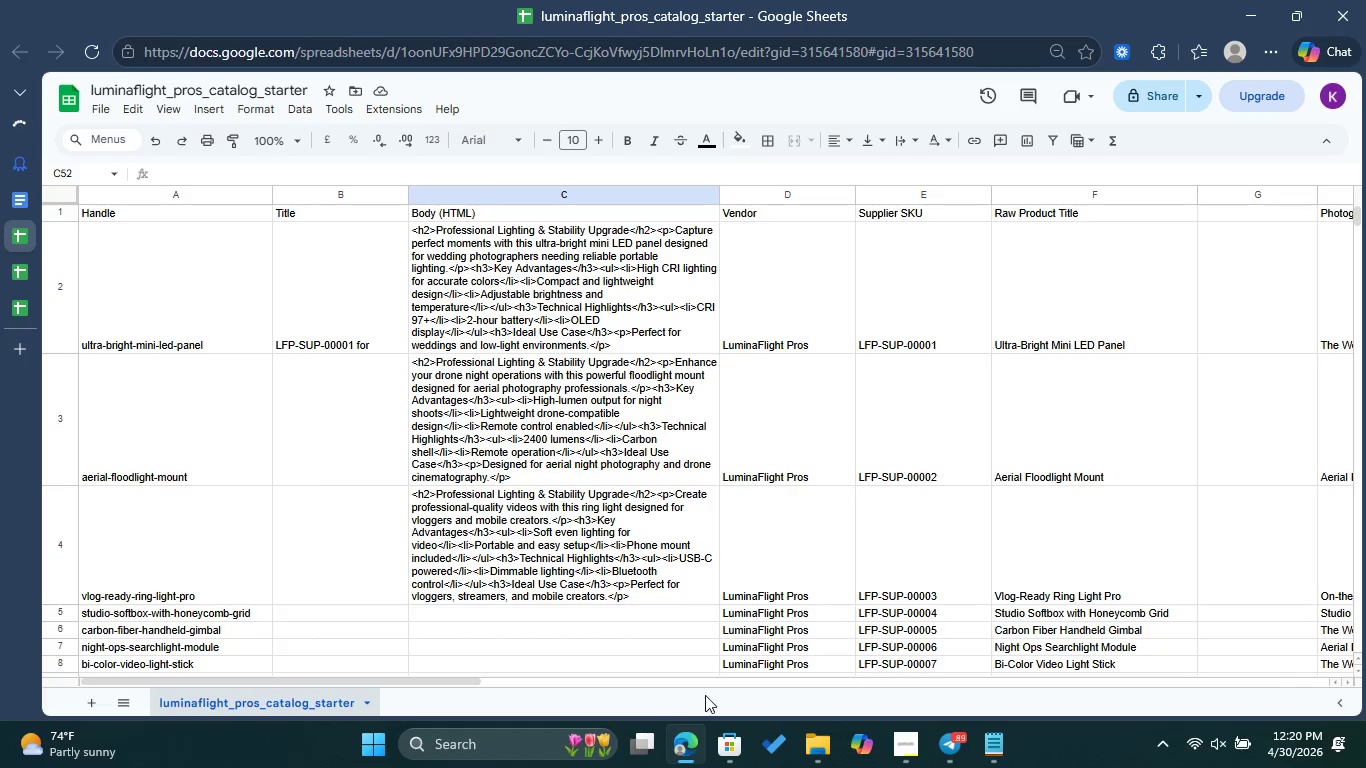 
left_click_drag(start_coordinate=[462, 685], to_coordinate=[698, 653])
 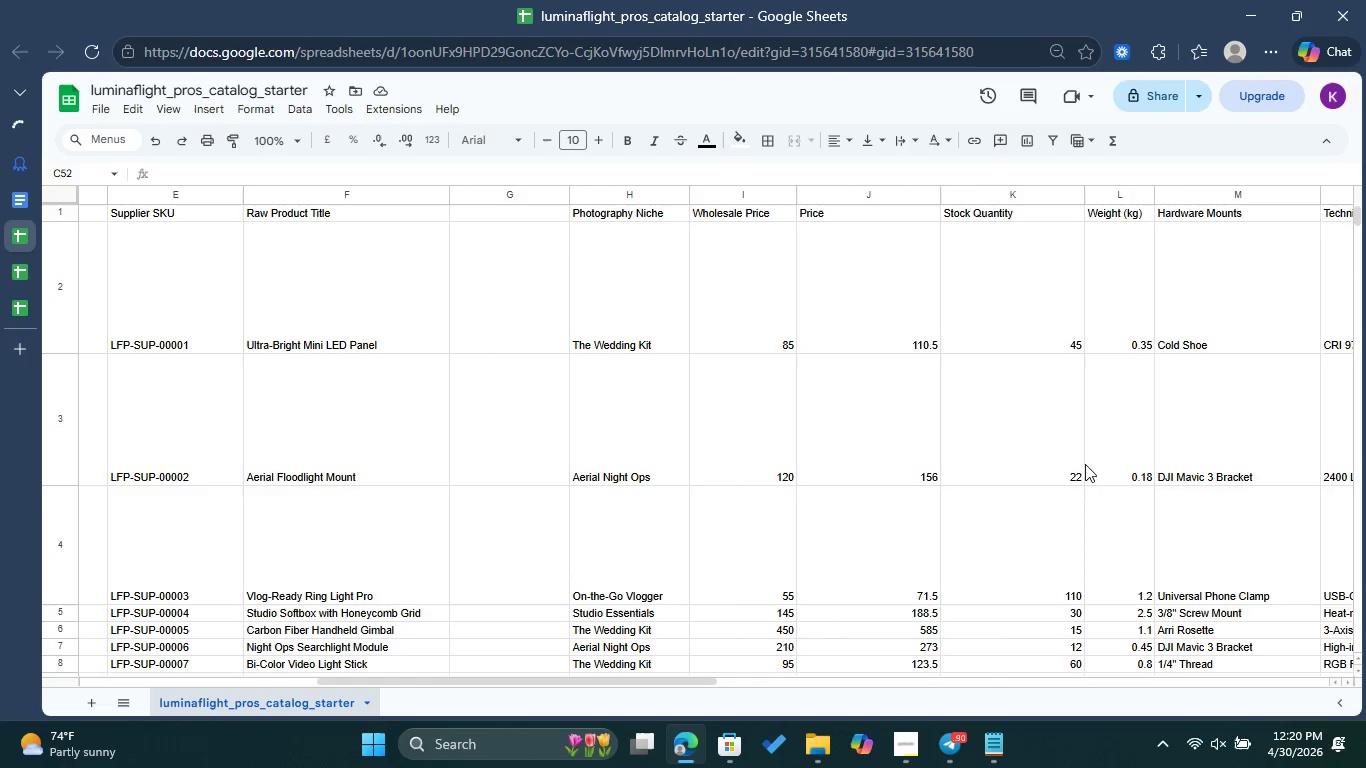 
wait(7.67)
 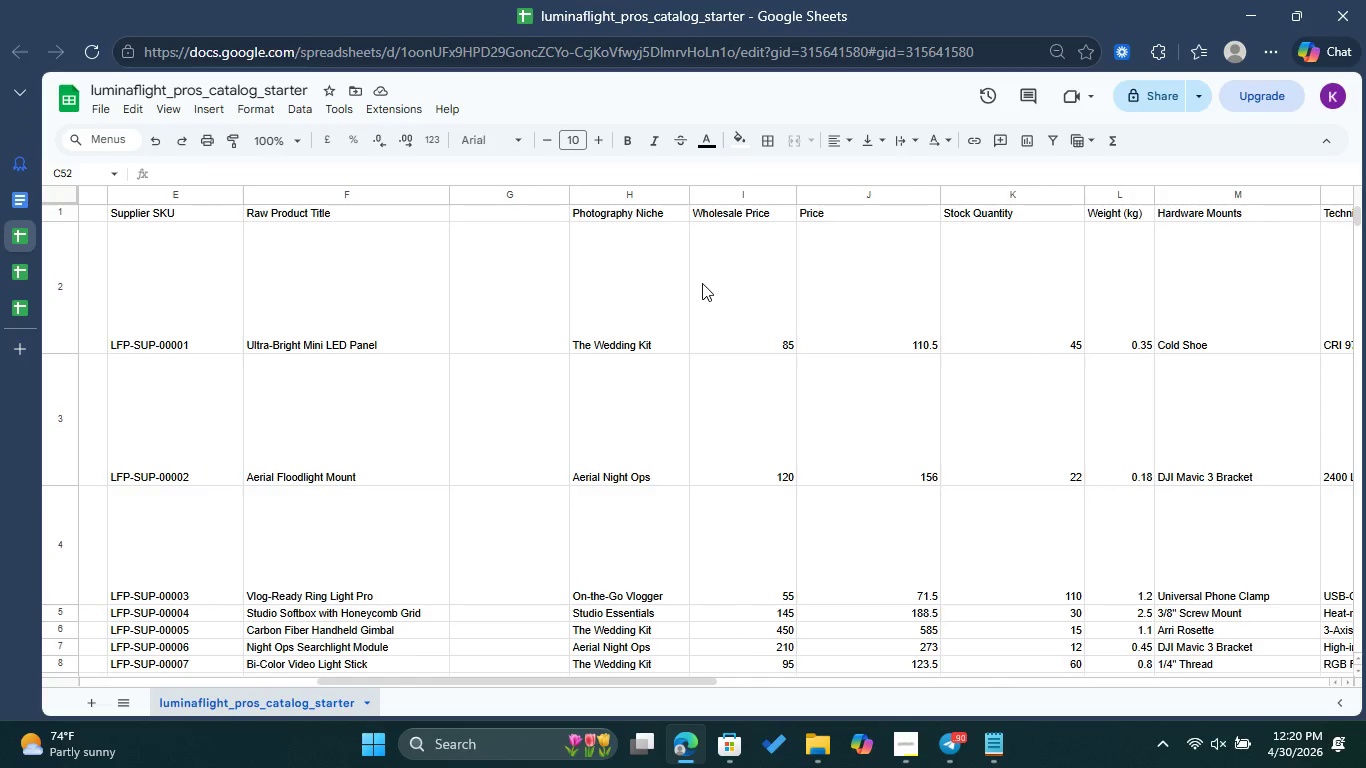 
left_click_drag(start_coordinate=[667, 678], to_coordinate=[729, 671])
 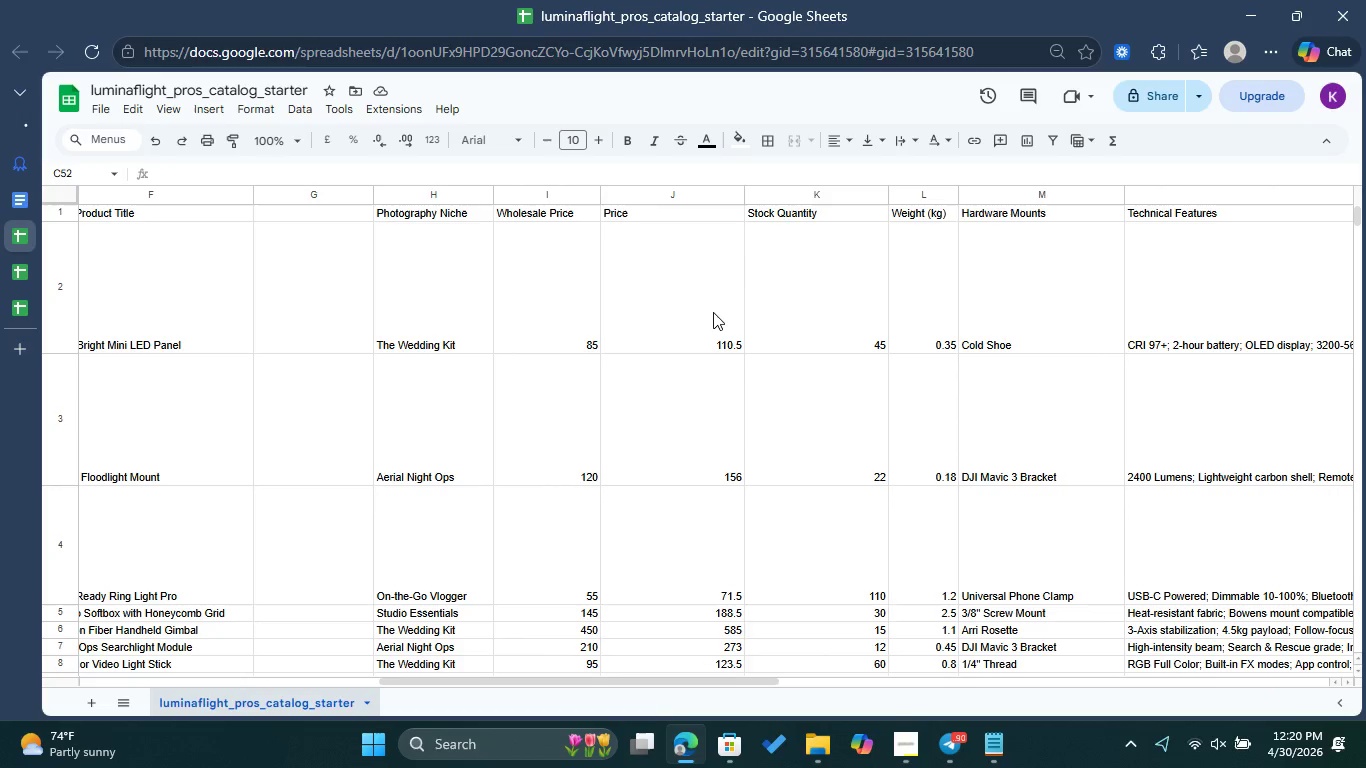 
wait(5.91)
 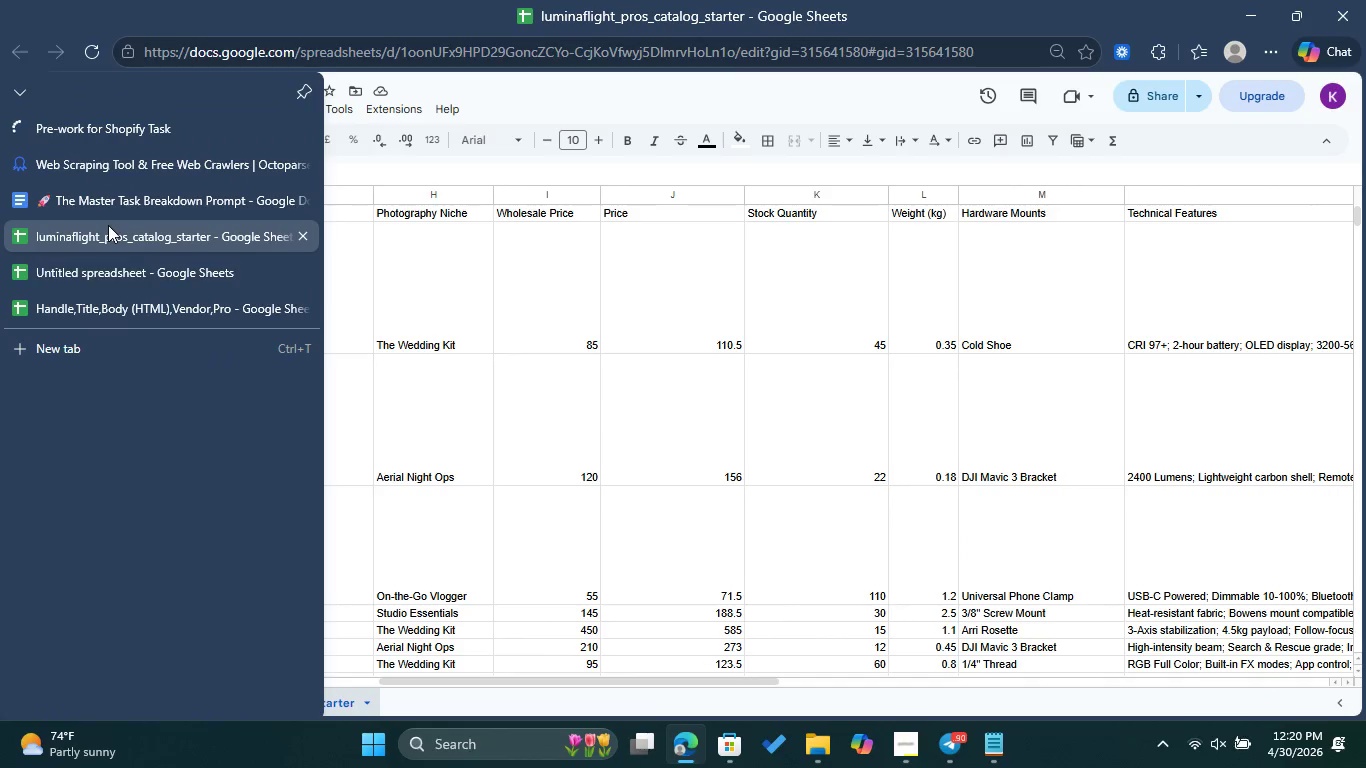 
left_click([19, 305])
 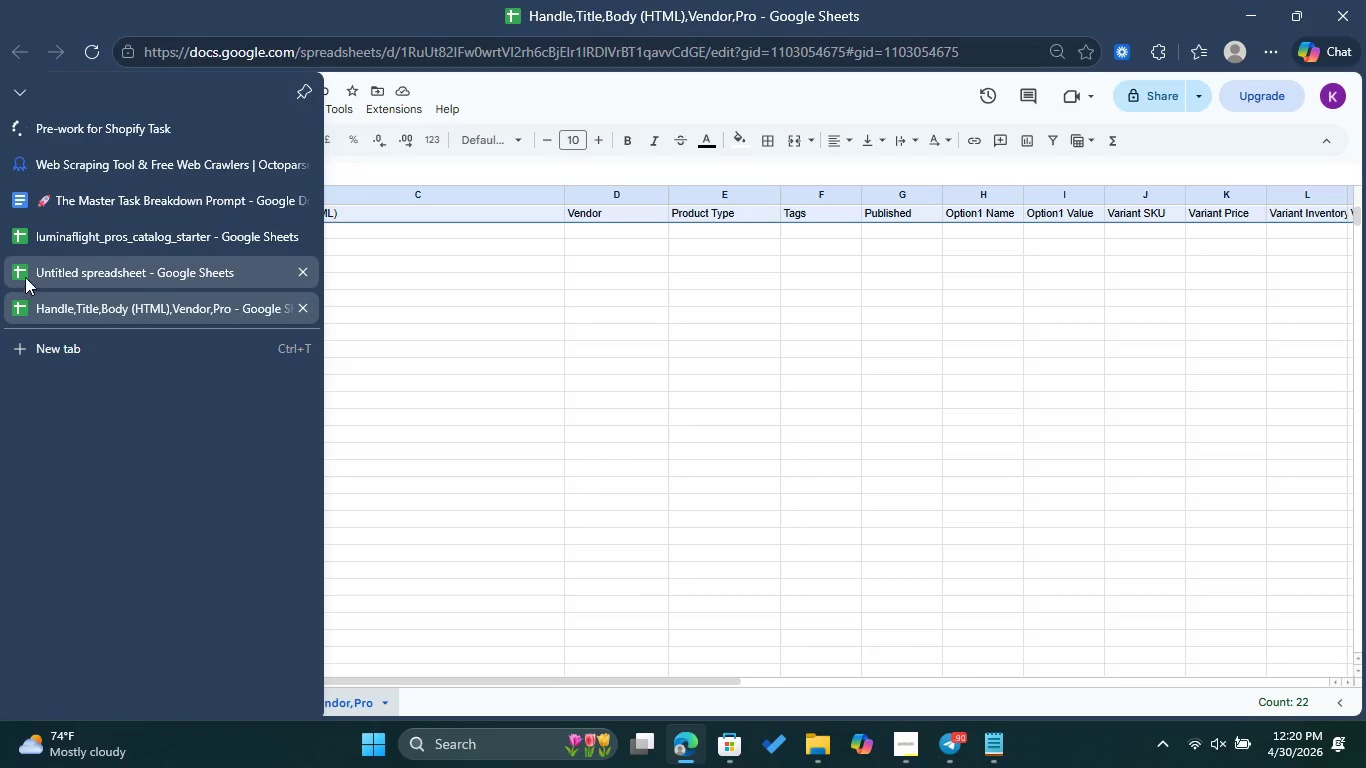 
left_click([25, 274])
 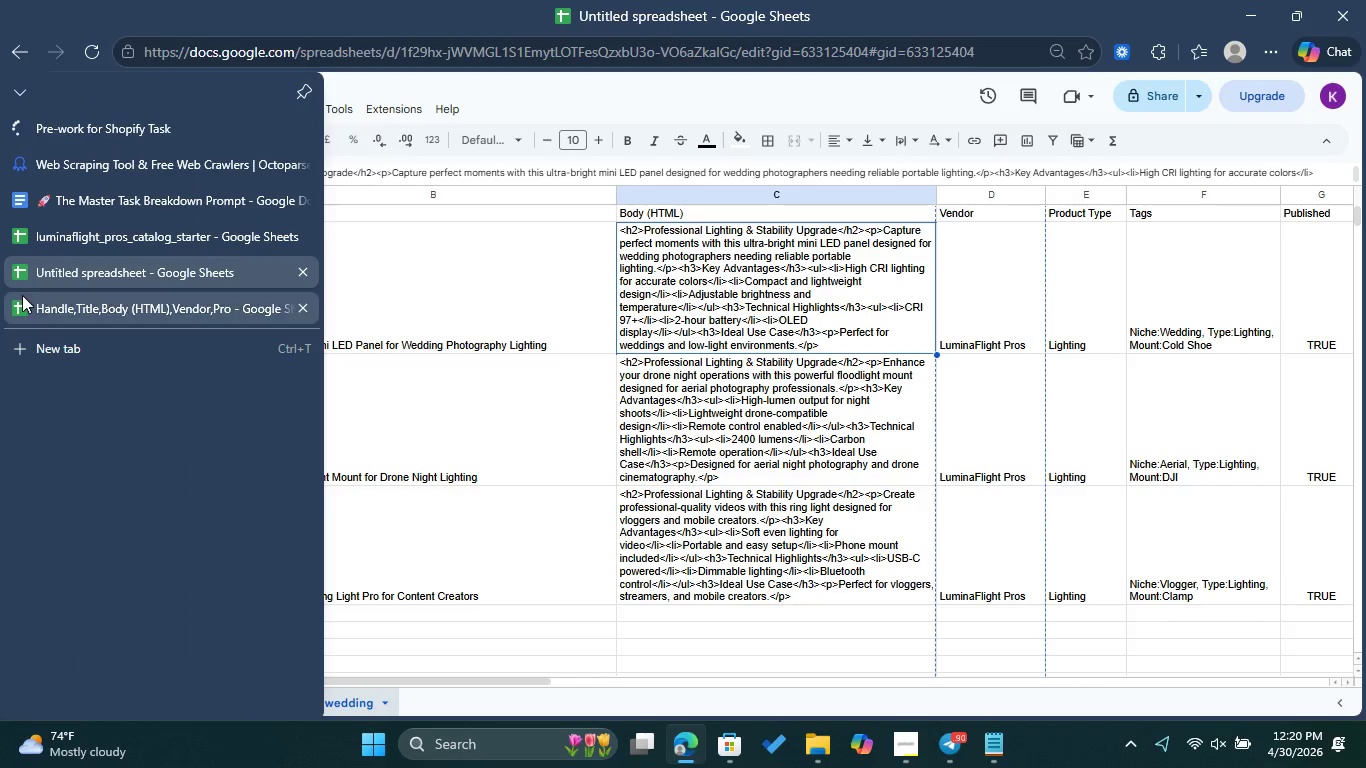 
left_click([21, 295])
 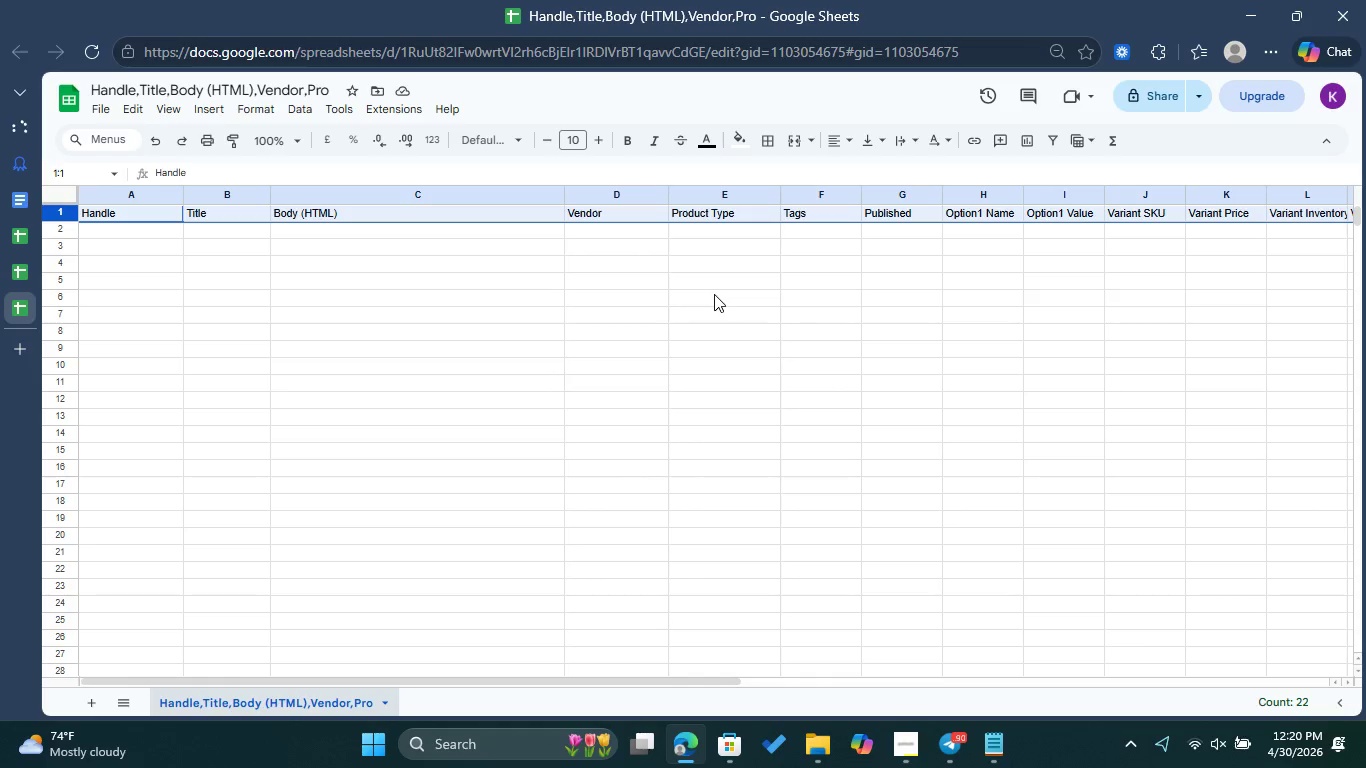 
wait(6.47)
 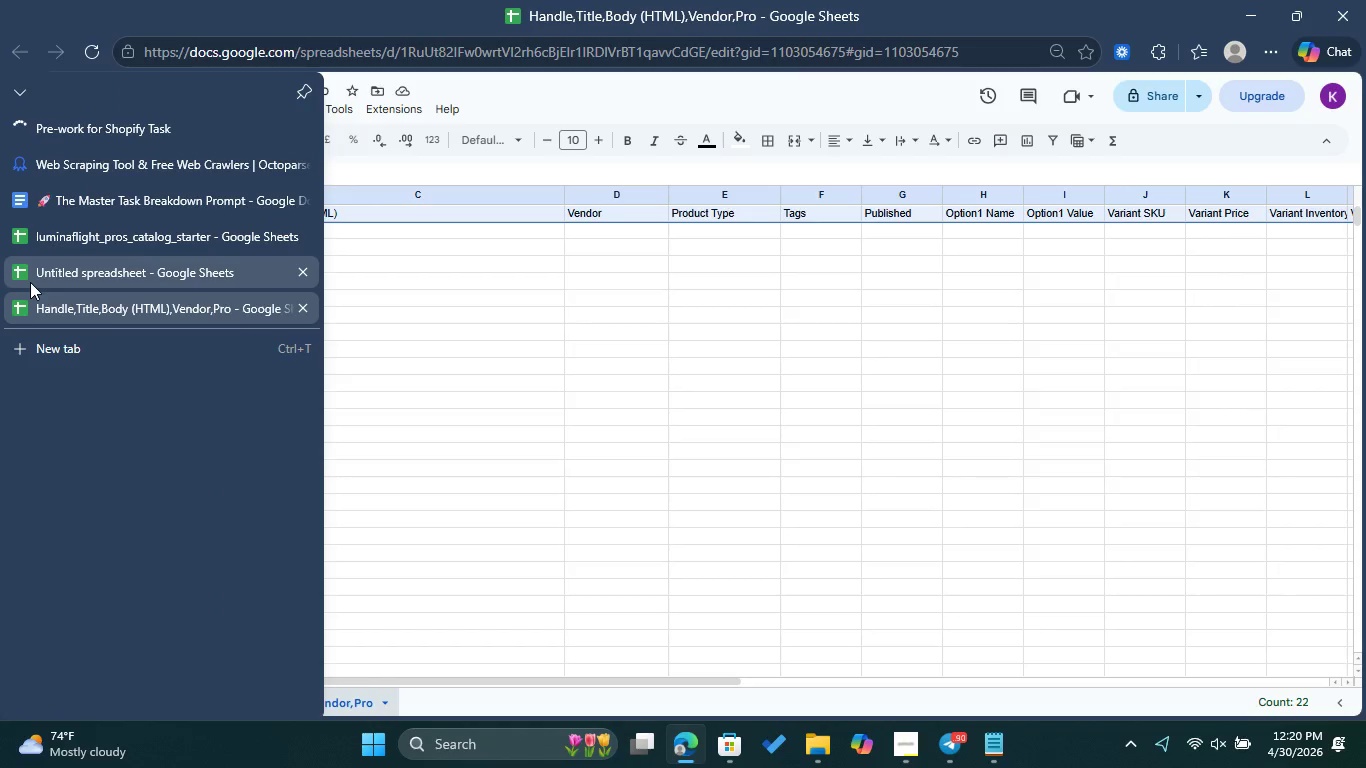 
left_click([20, 280])
 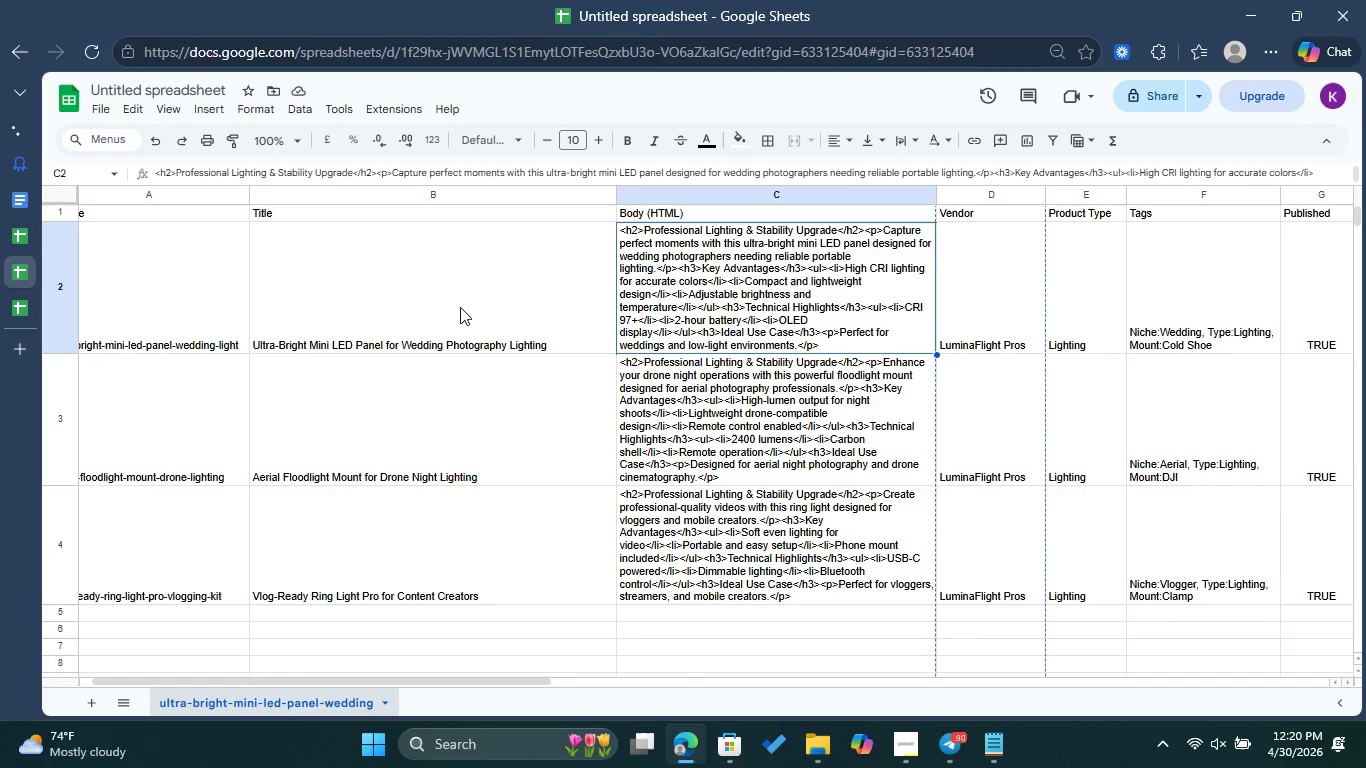 
left_click([460, 307])
 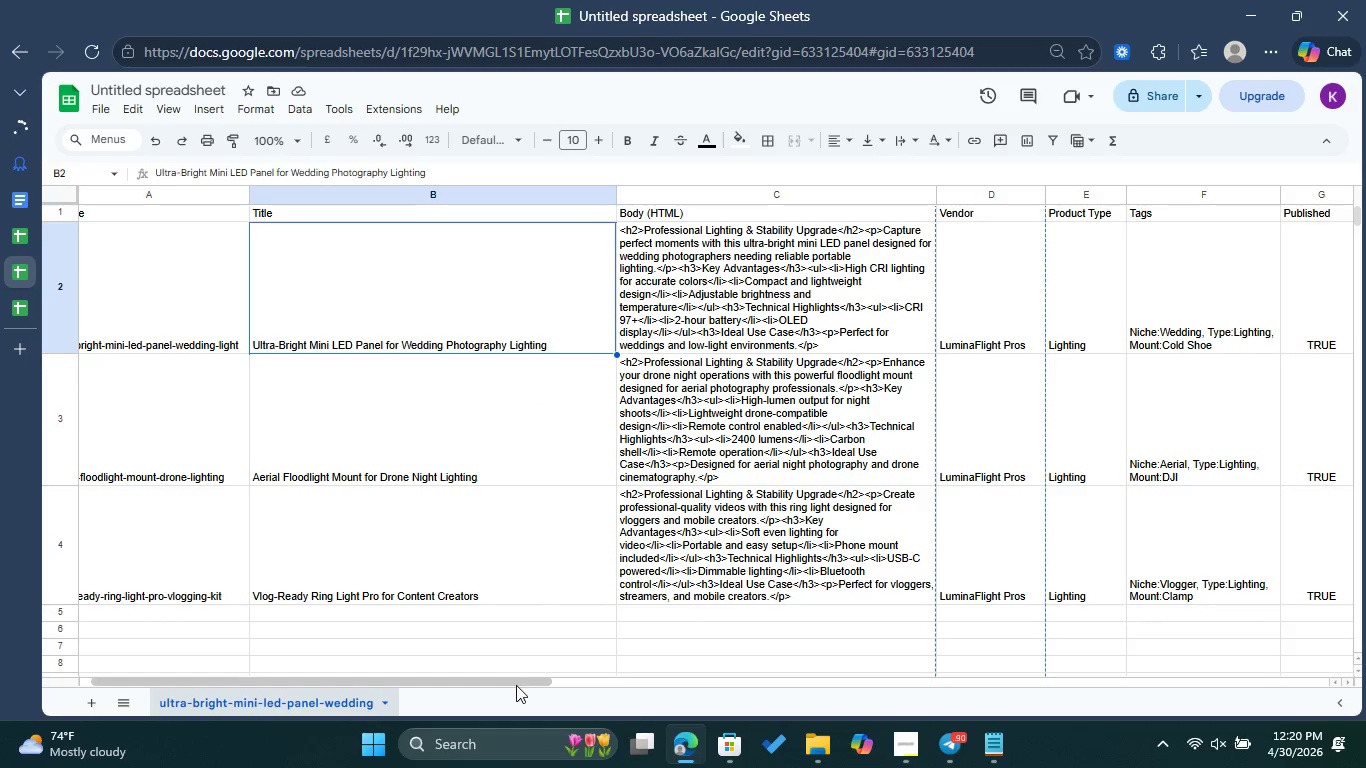 
left_click_drag(start_coordinate=[517, 685], to_coordinate=[520, 677])
 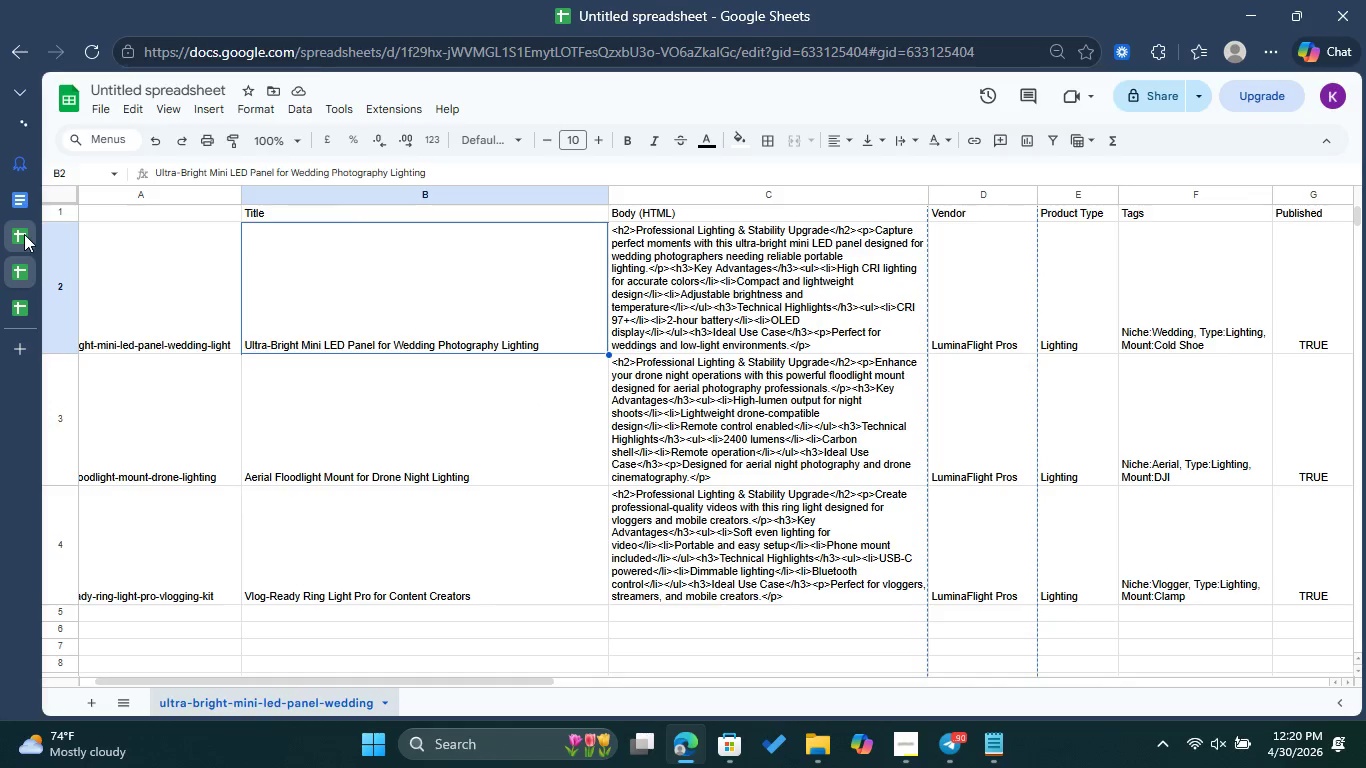 
left_click([24, 234])
 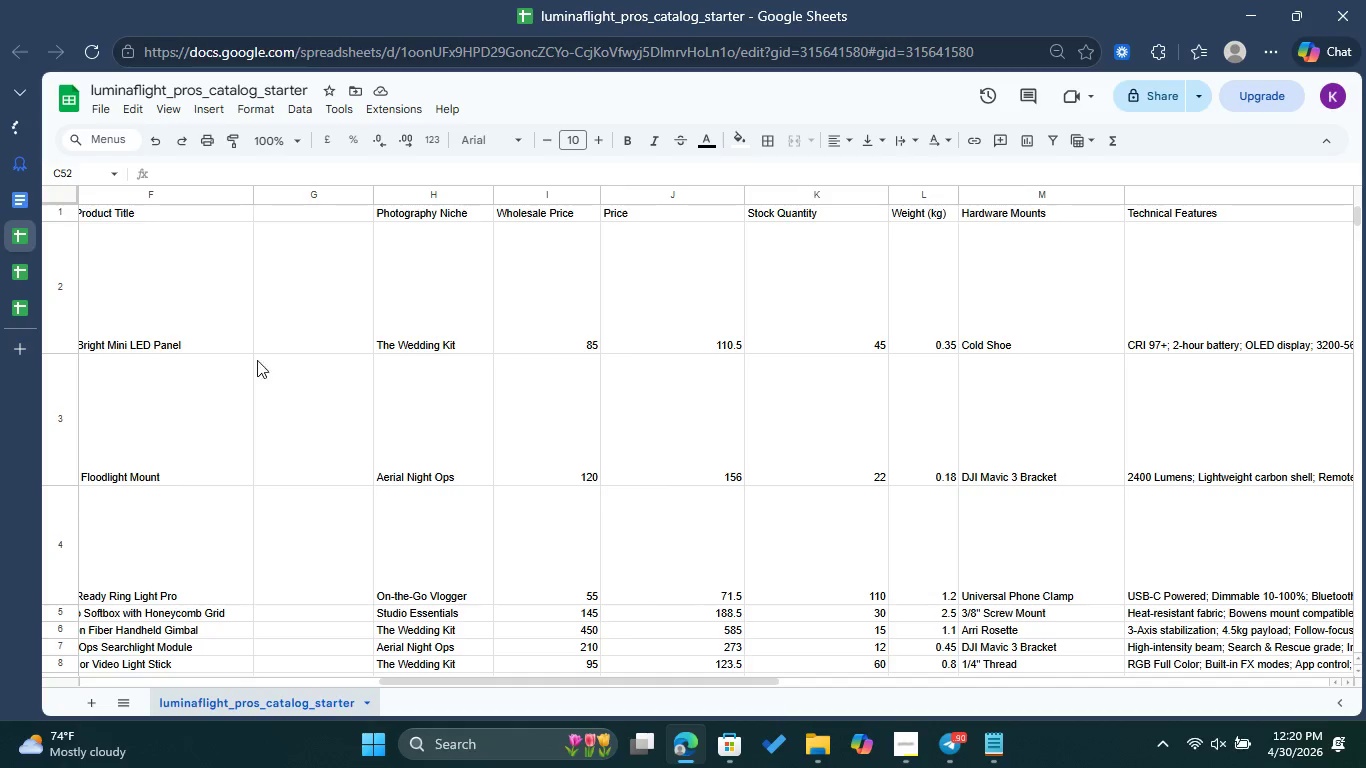 
scroll: coordinate [384, 299], scroll_direction: up, amount: 9.0
 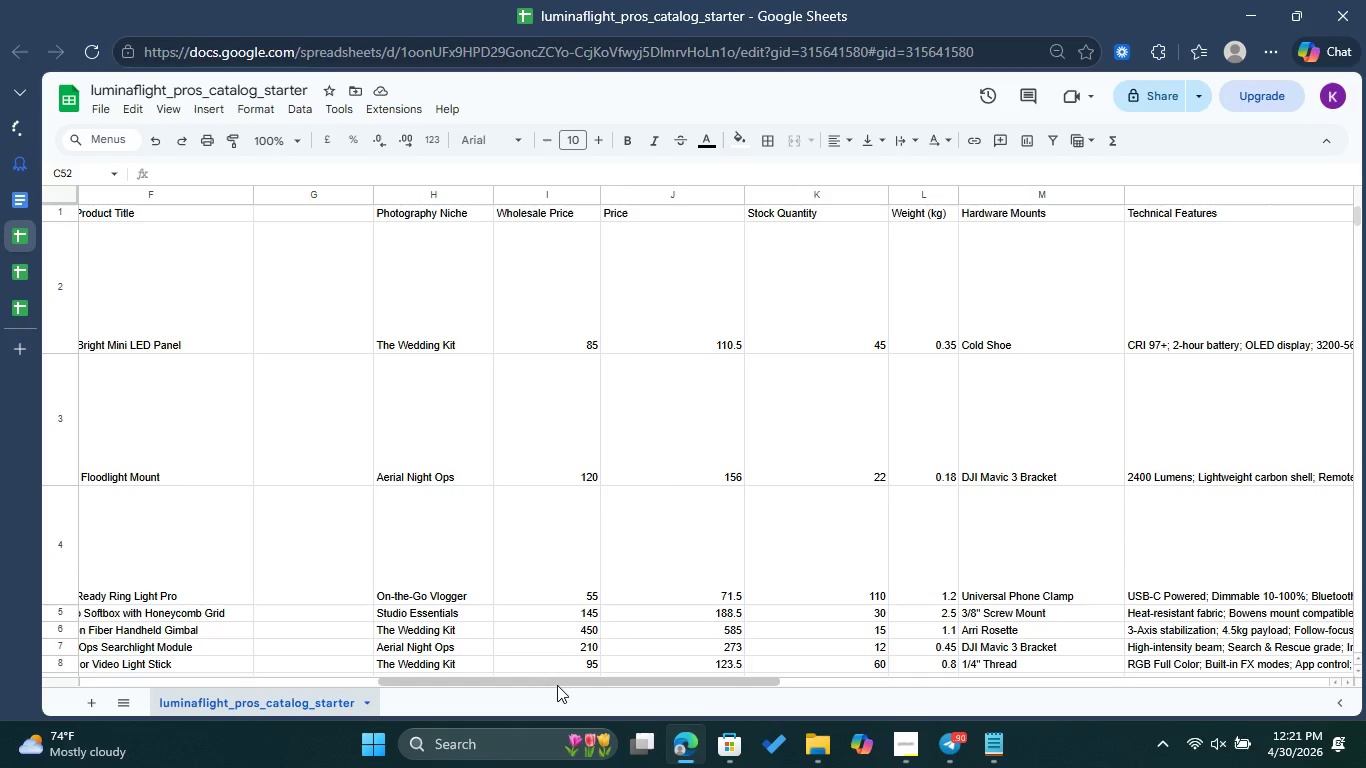 
left_click_drag(start_coordinate=[557, 685], to_coordinate=[143, 584])
 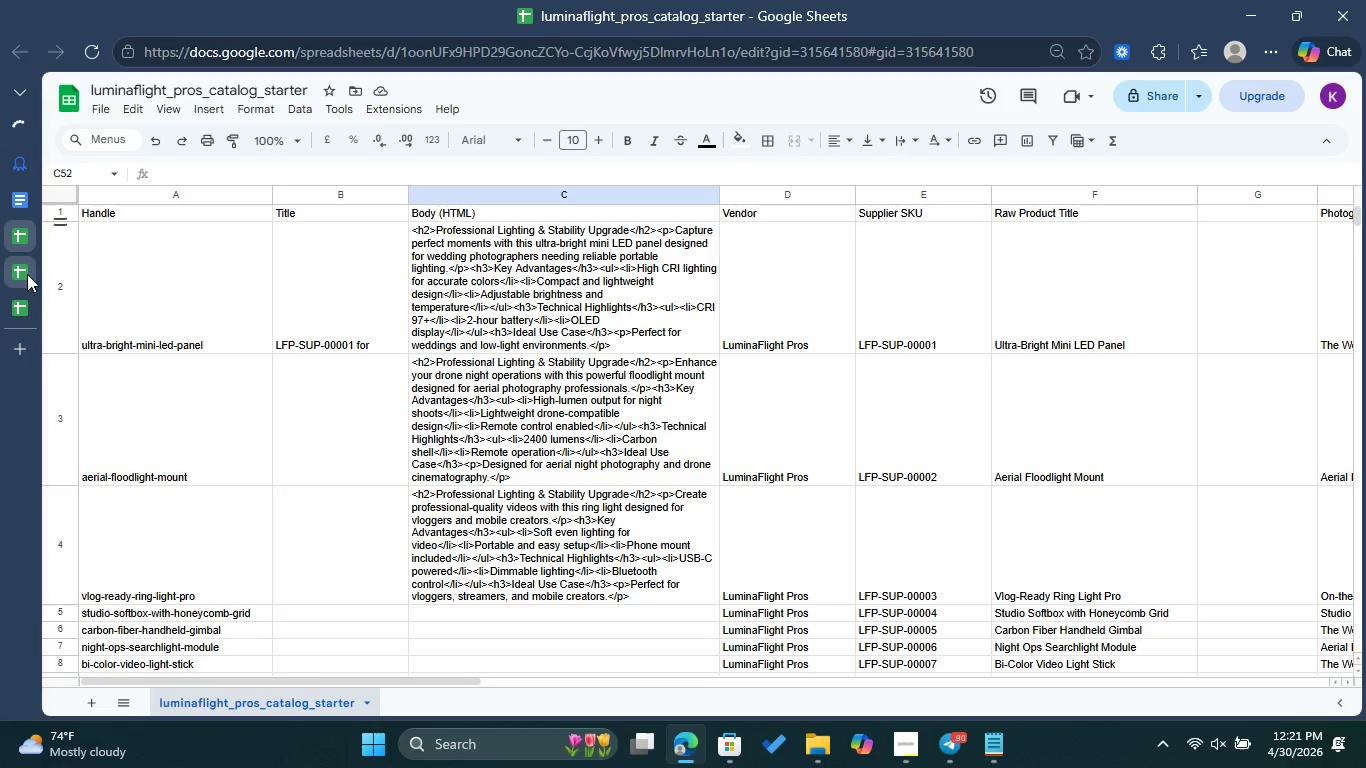 
left_click([24, 272])
 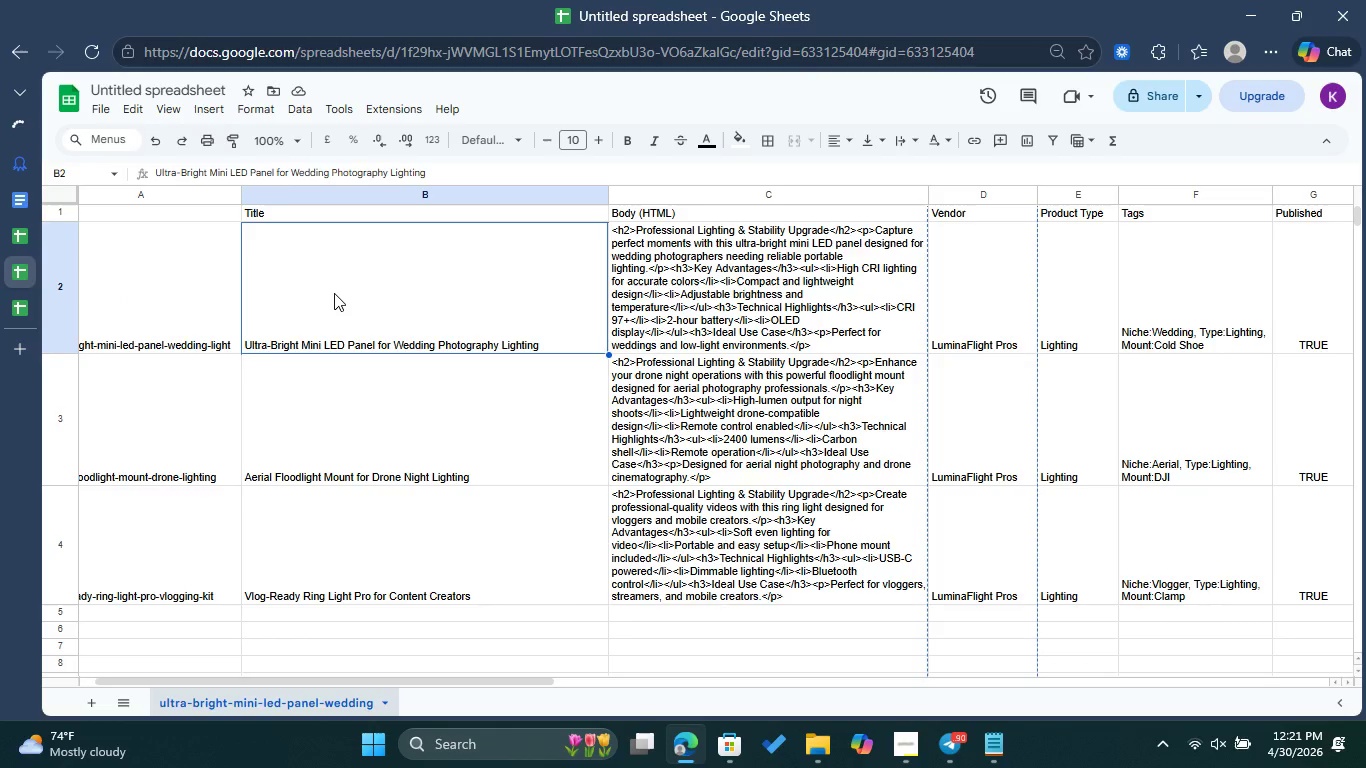 
double_click([335, 292])
 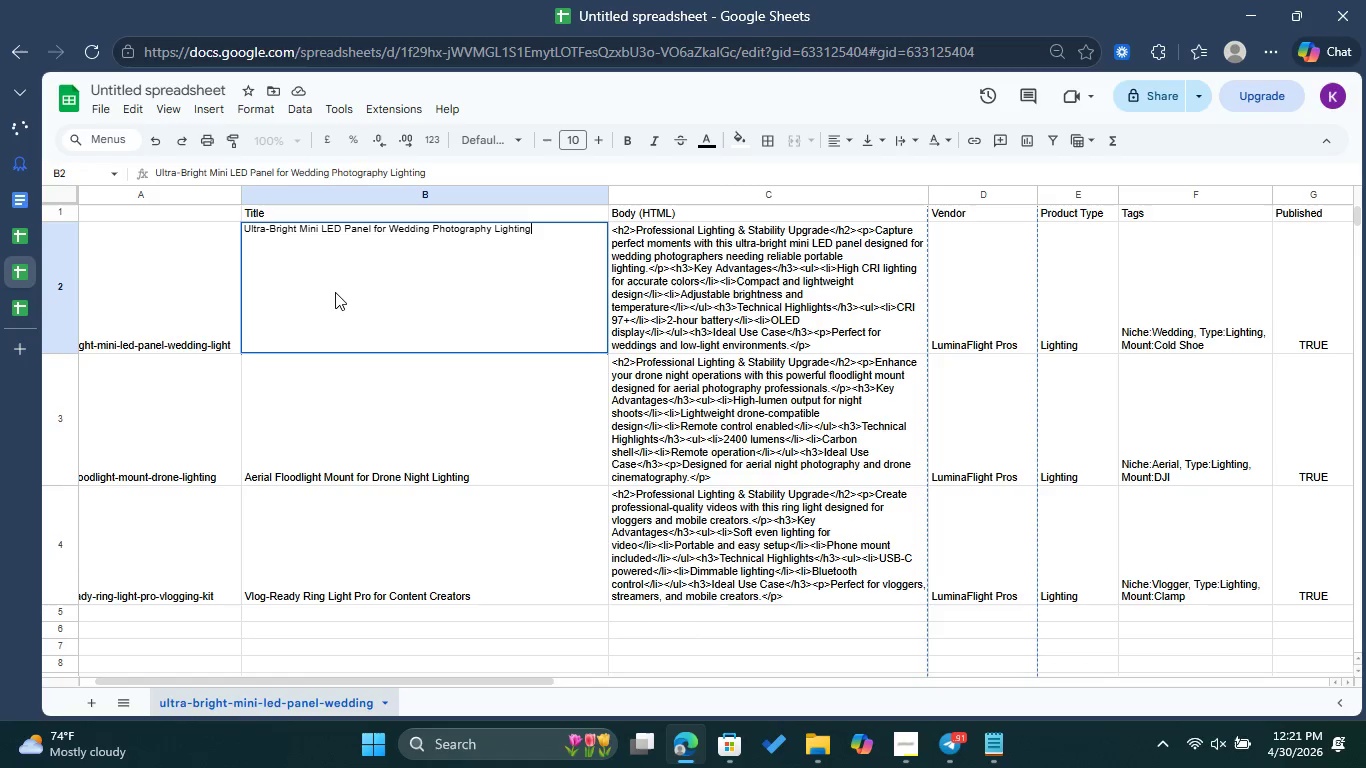 
wait(16.76)
 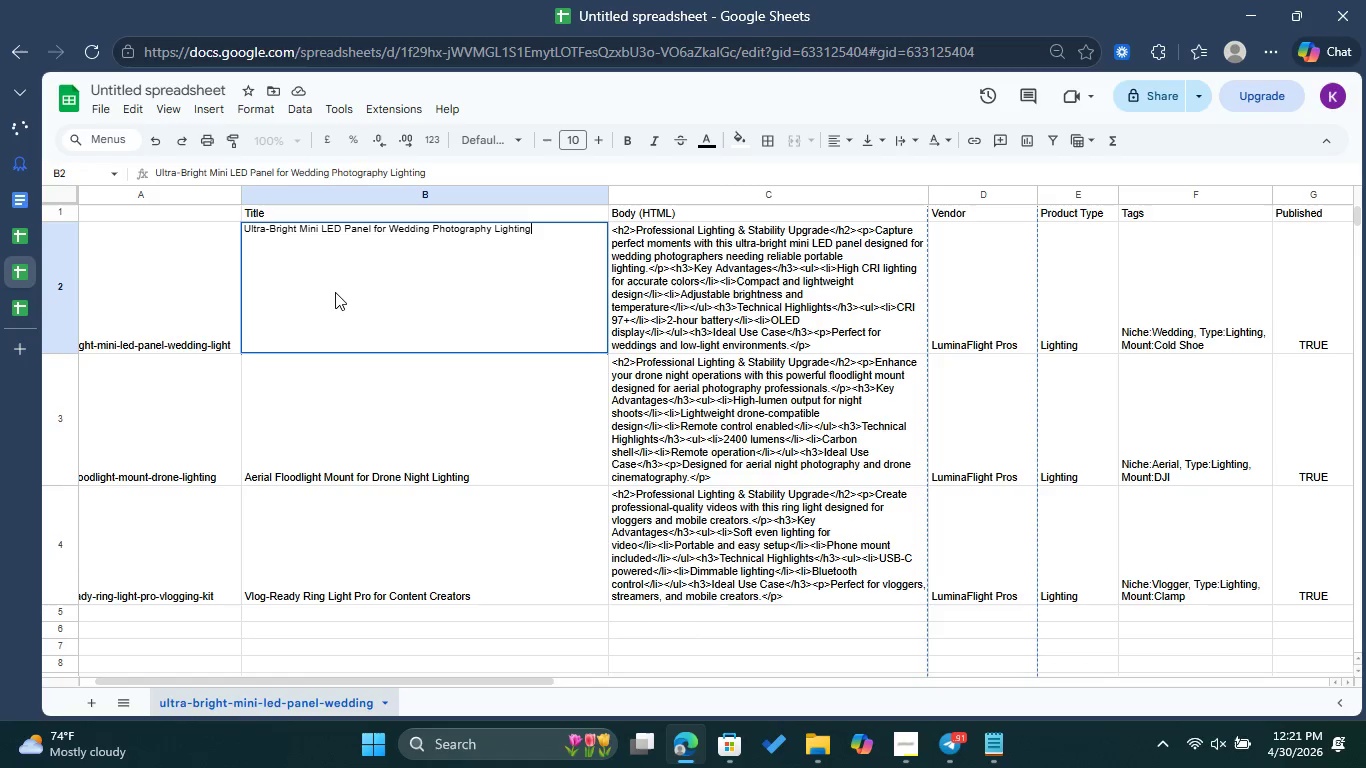 
double_click([1146, 306])
 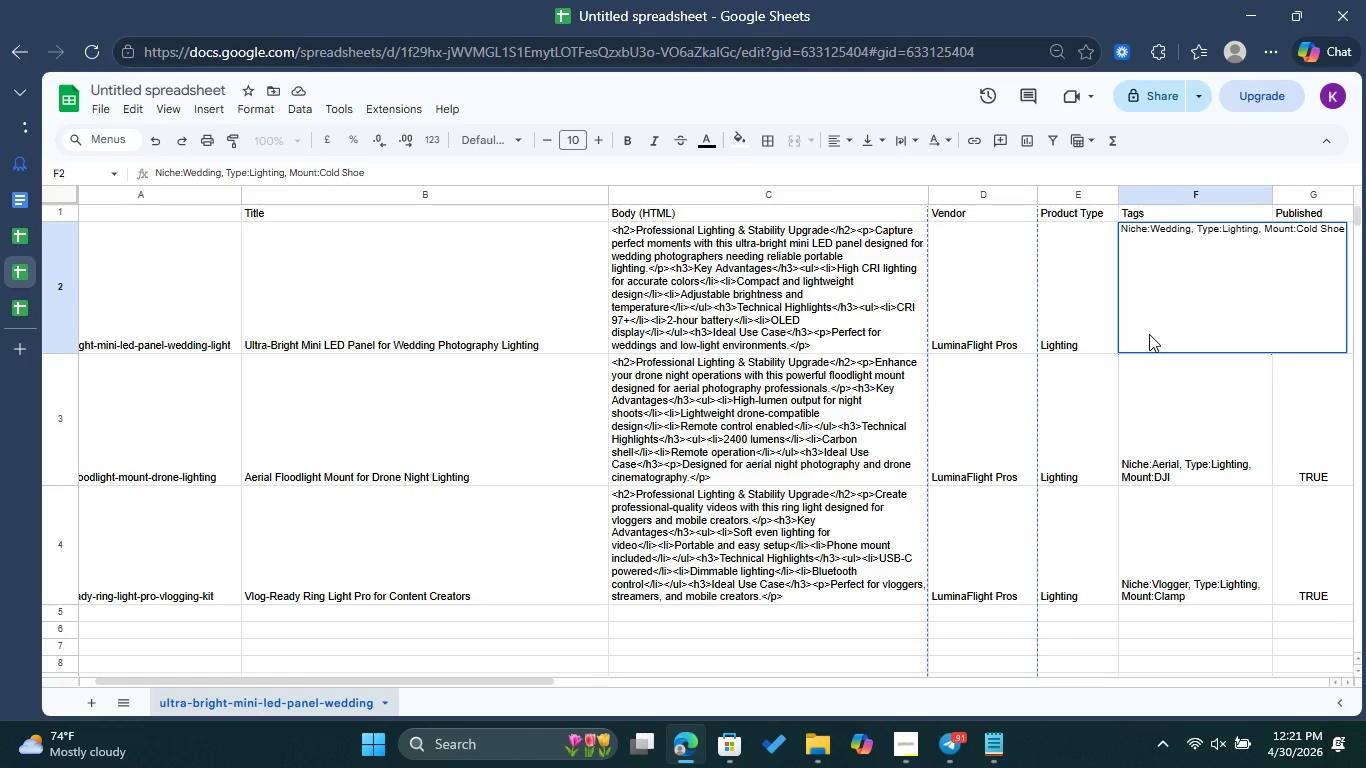 
left_click([1153, 398])
 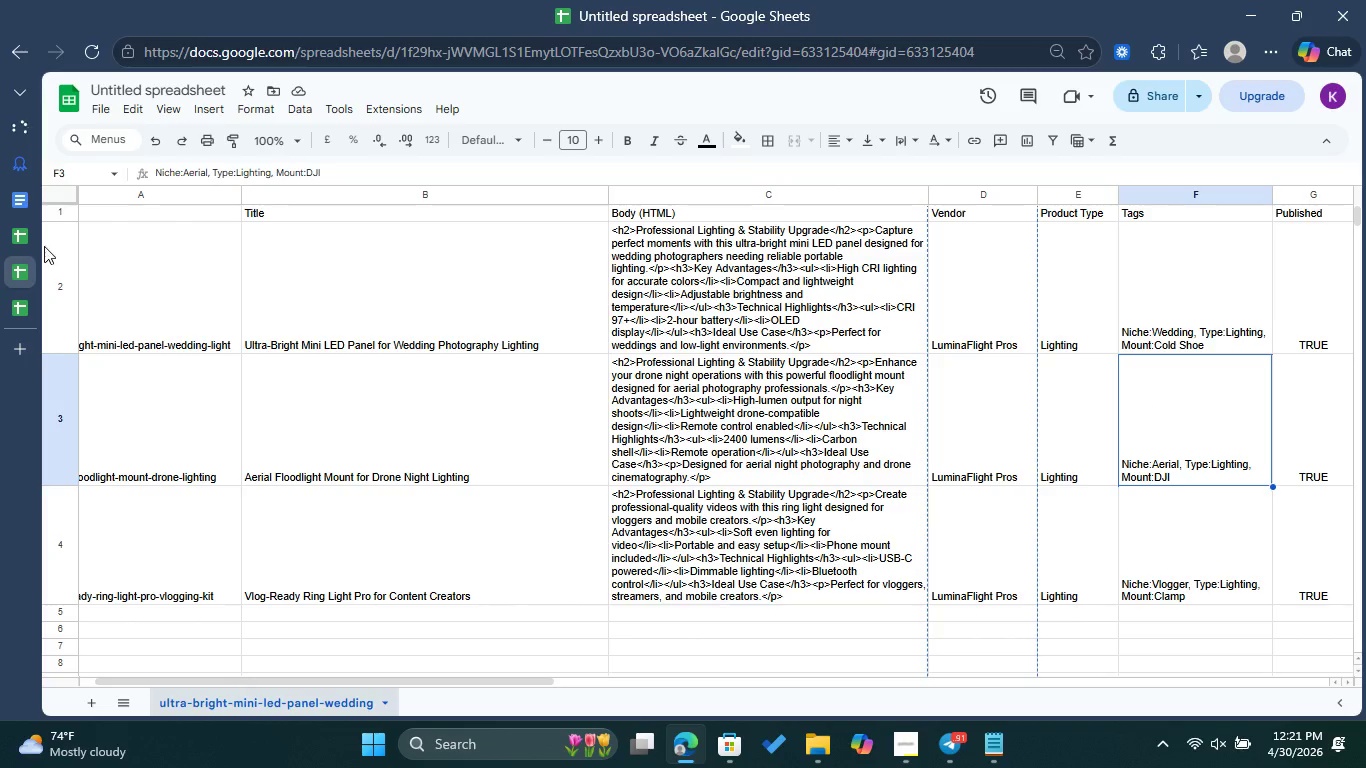 
left_click([14, 232])
 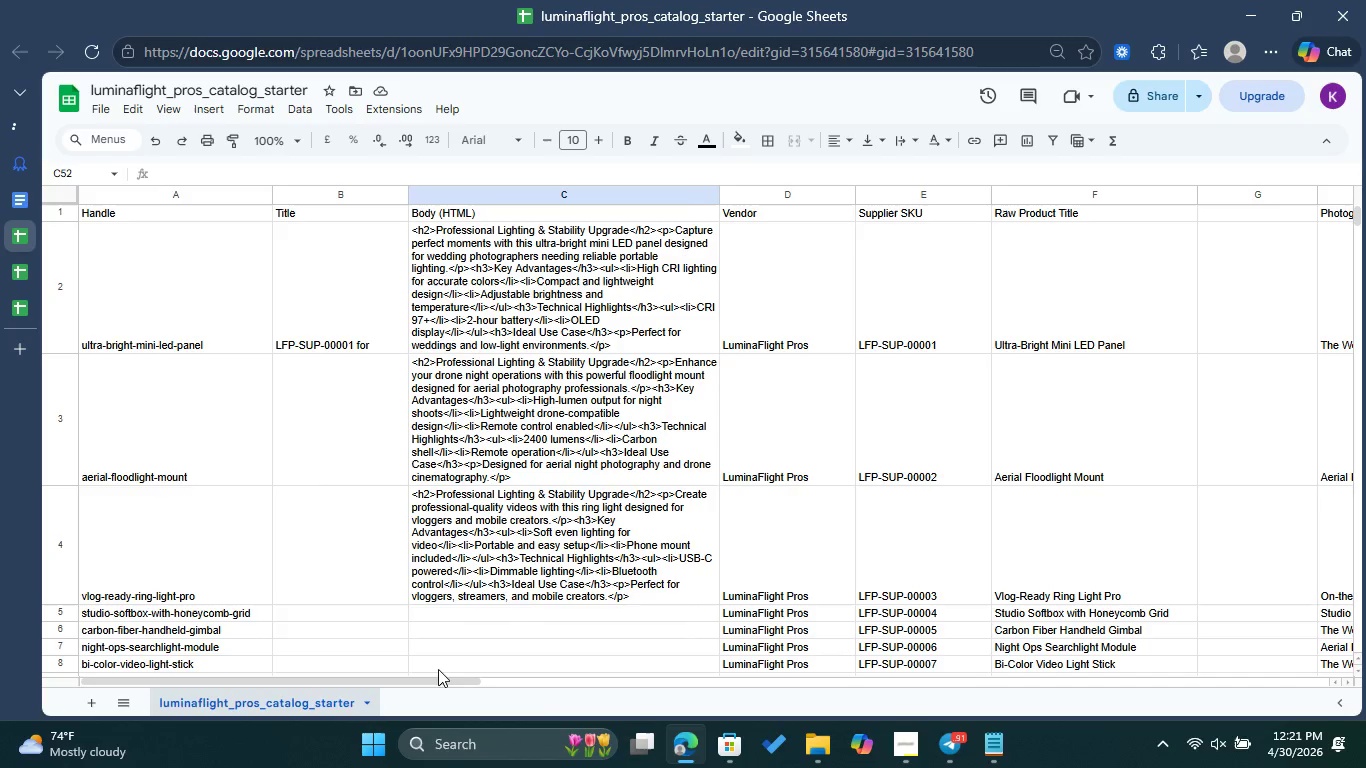 
left_click_drag(start_coordinate=[440, 678], to_coordinate=[588, 675])
 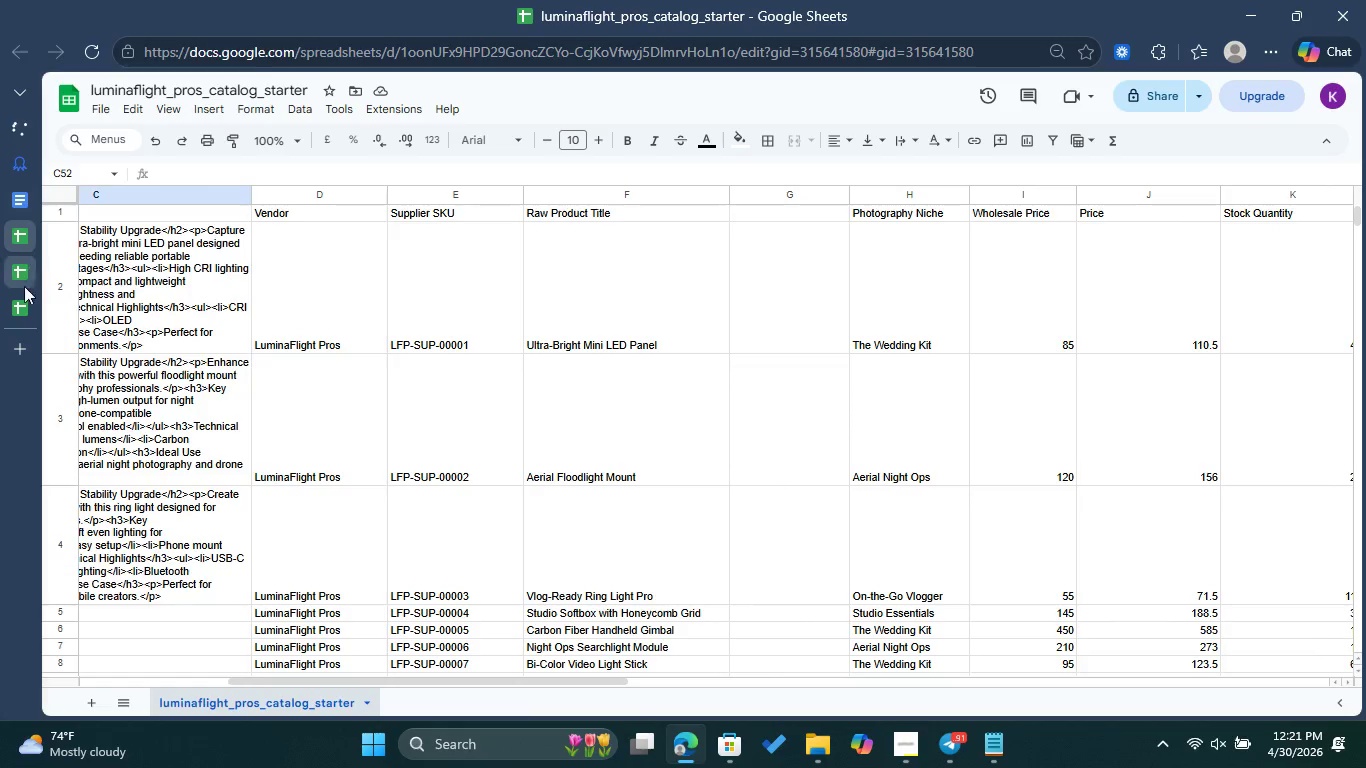 
left_click([23, 283])
 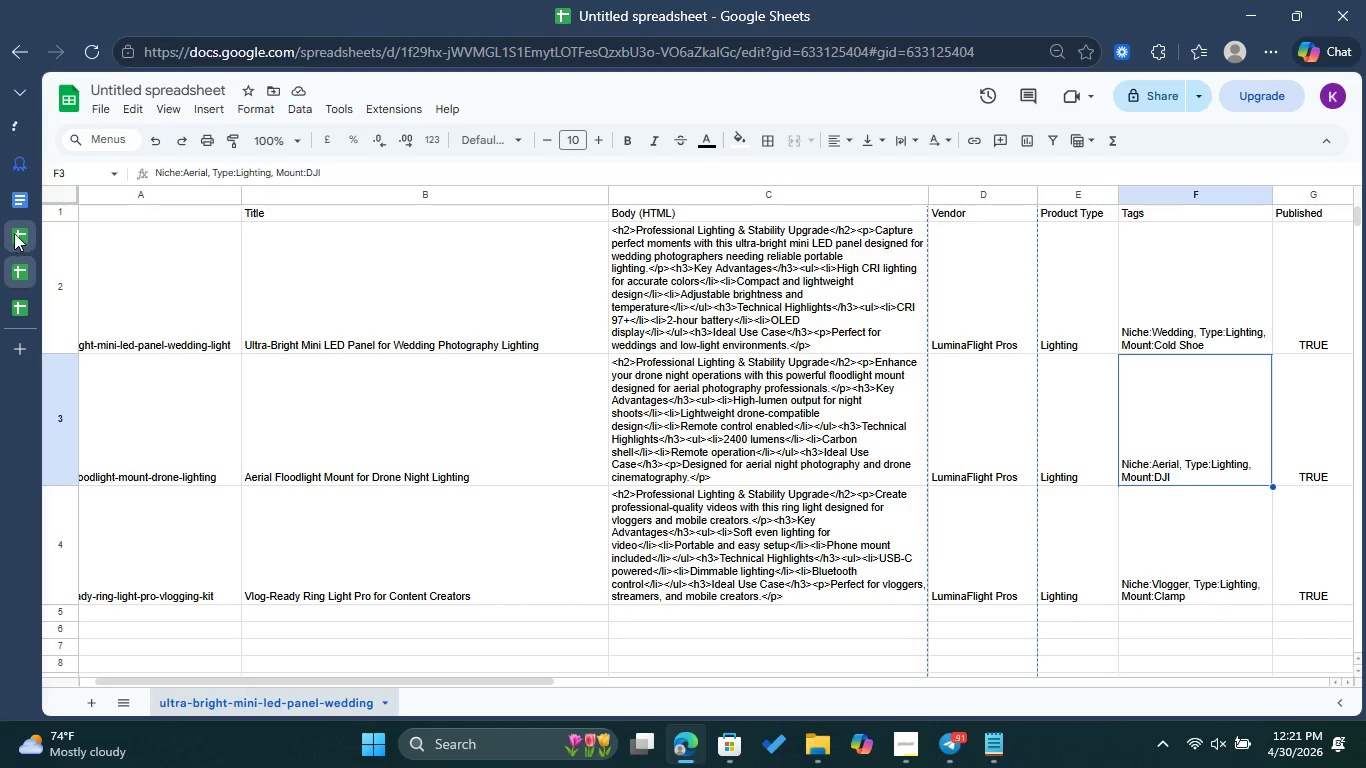 
left_click([14, 233])
 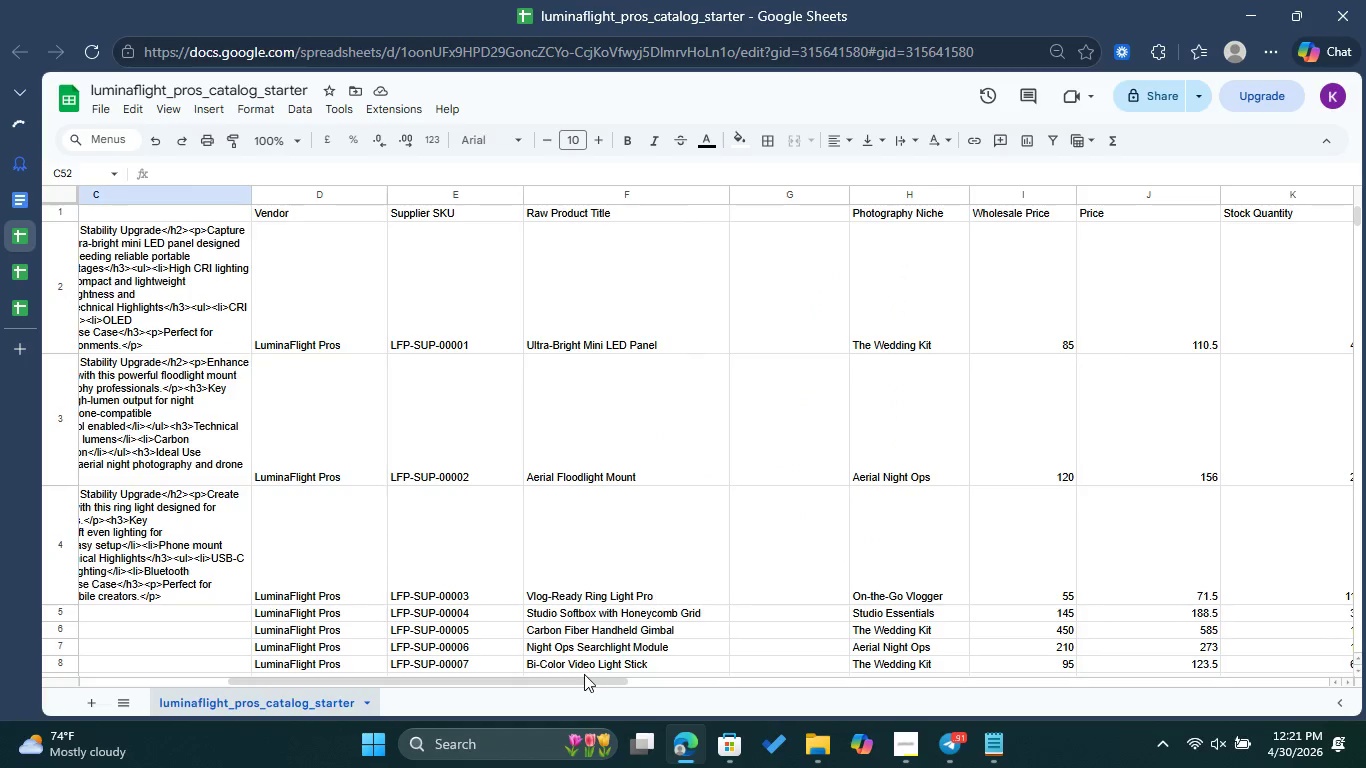 
left_click_drag(start_coordinate=[590, 682], to_coordinate=[364, 605])
 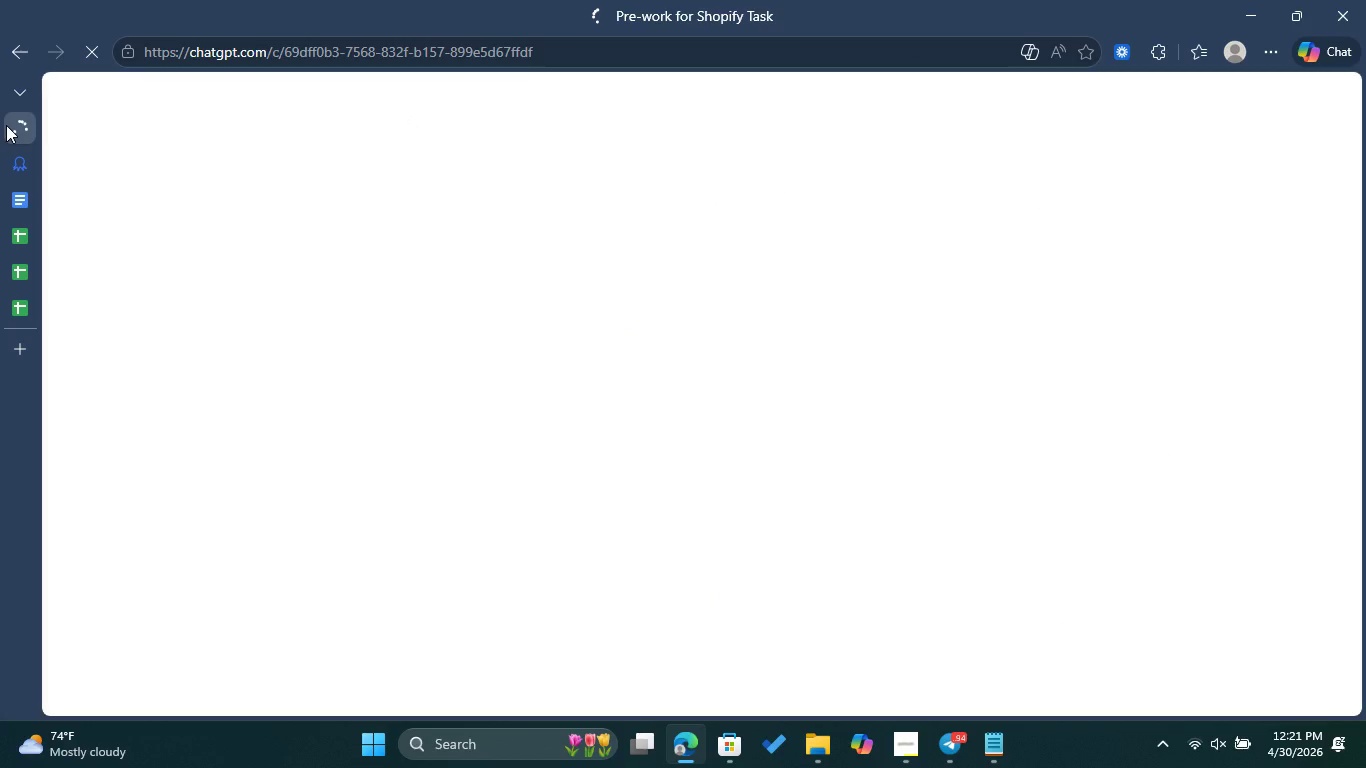 
wait(6.34)
 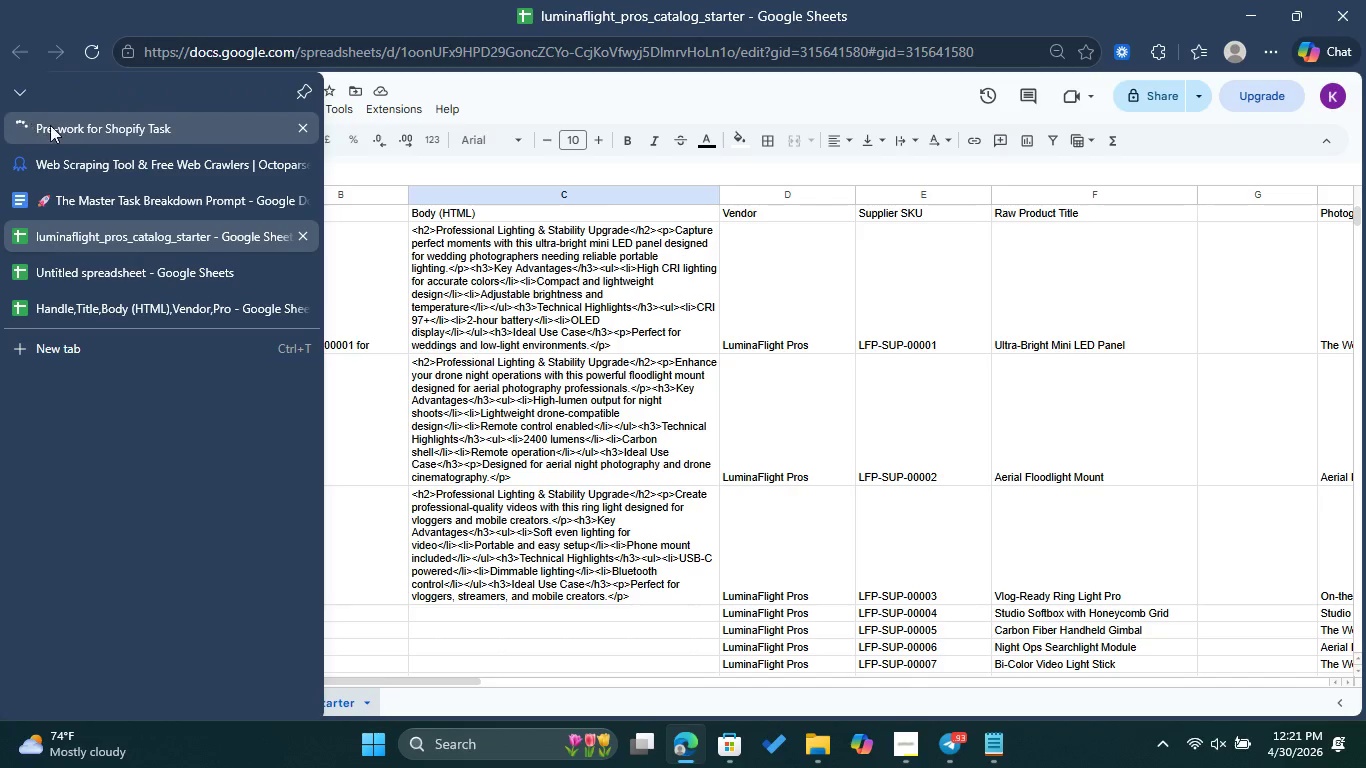 
right_click([107, 126])
 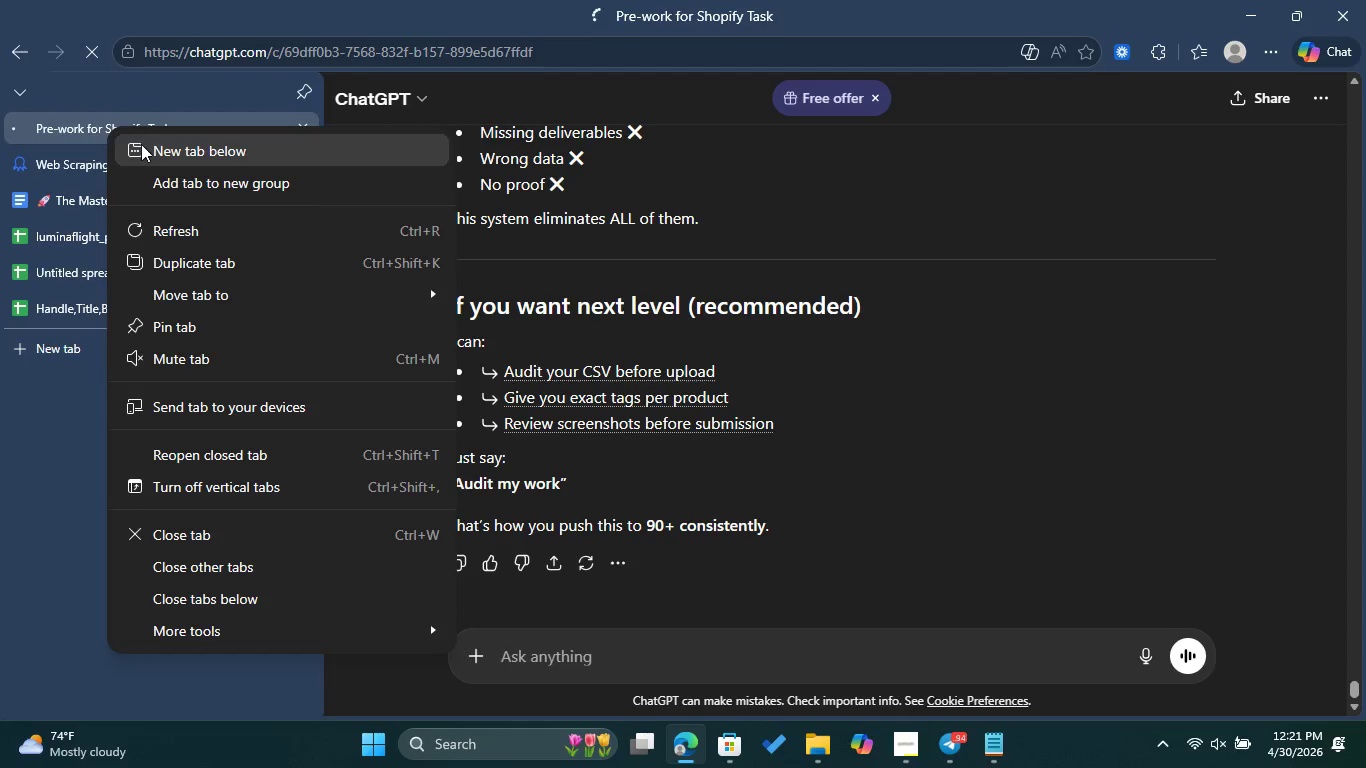 
left_click([141, 144])
 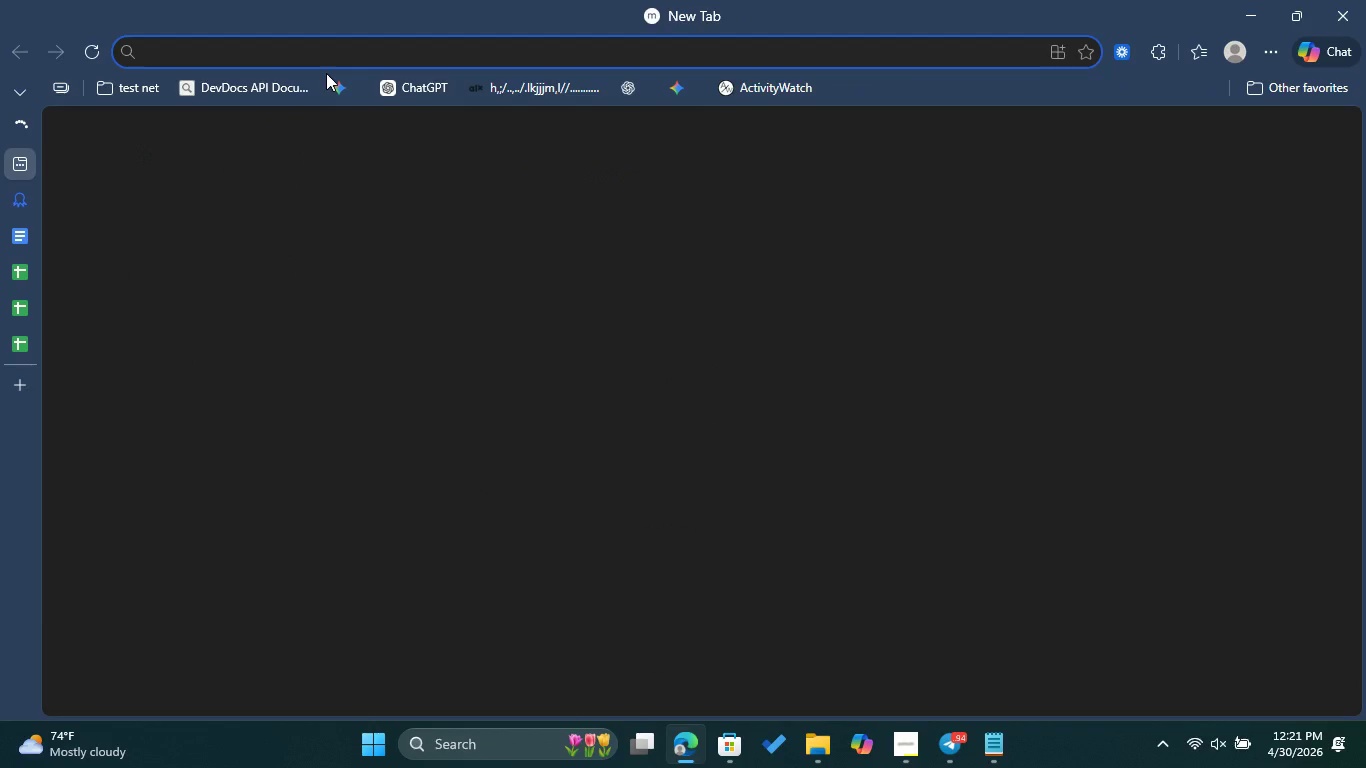 
left_click([343, 93])
 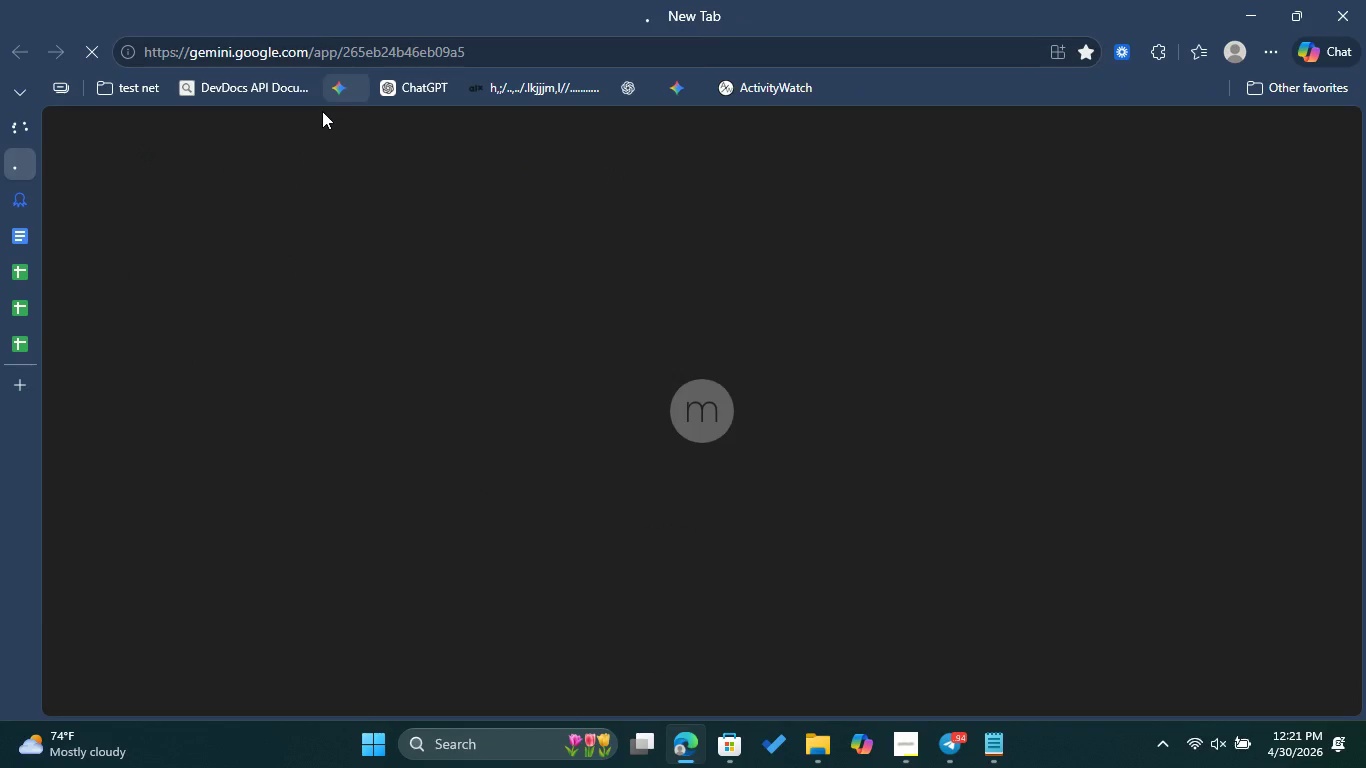 
mouse_move([47, 145])
 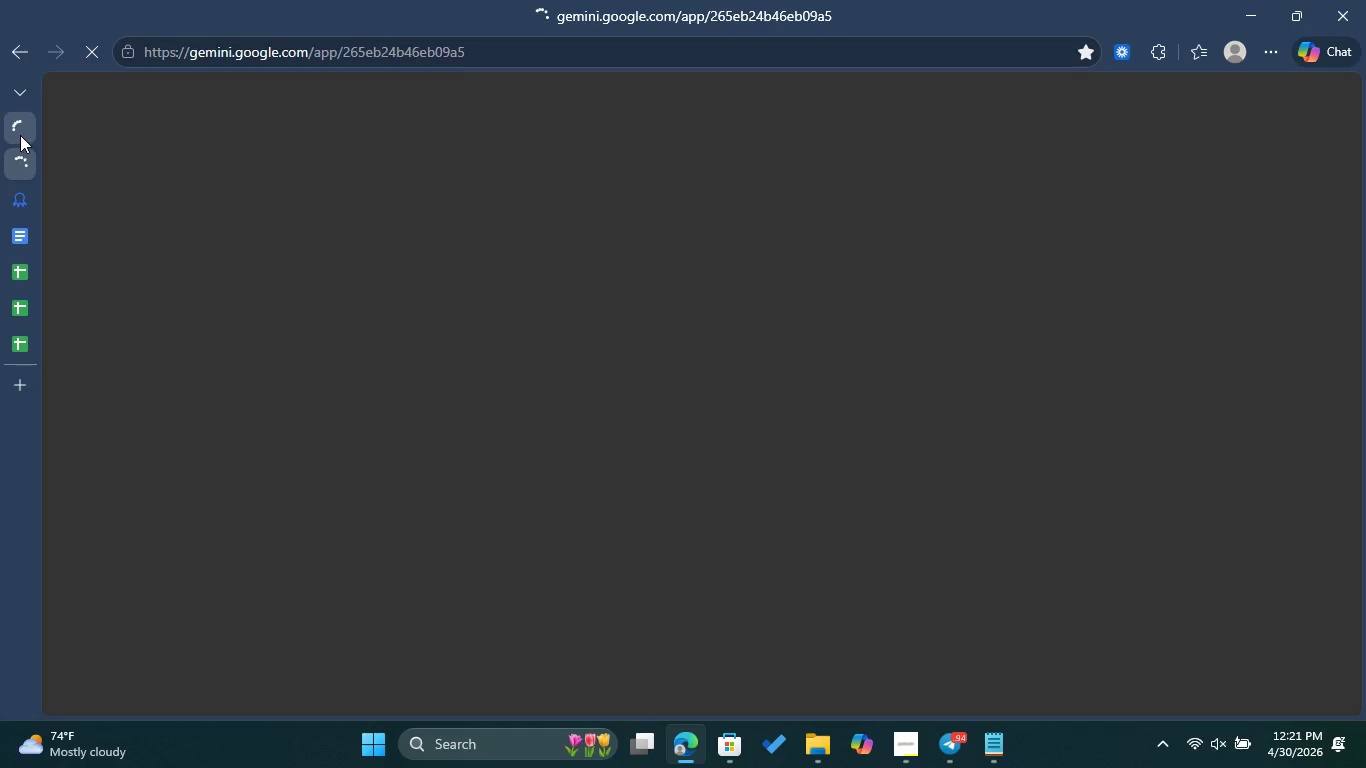 
mouse_move([48, 124])
 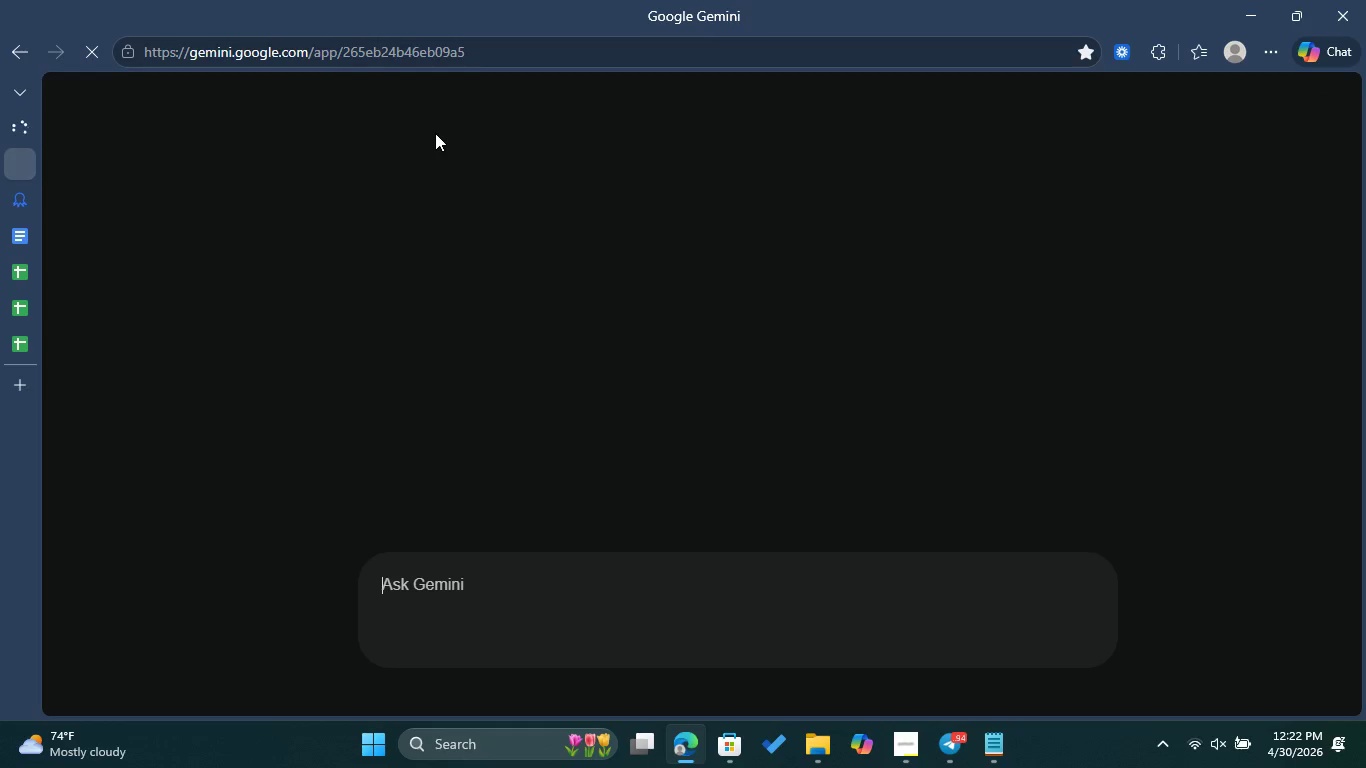 
wait(5.67)
 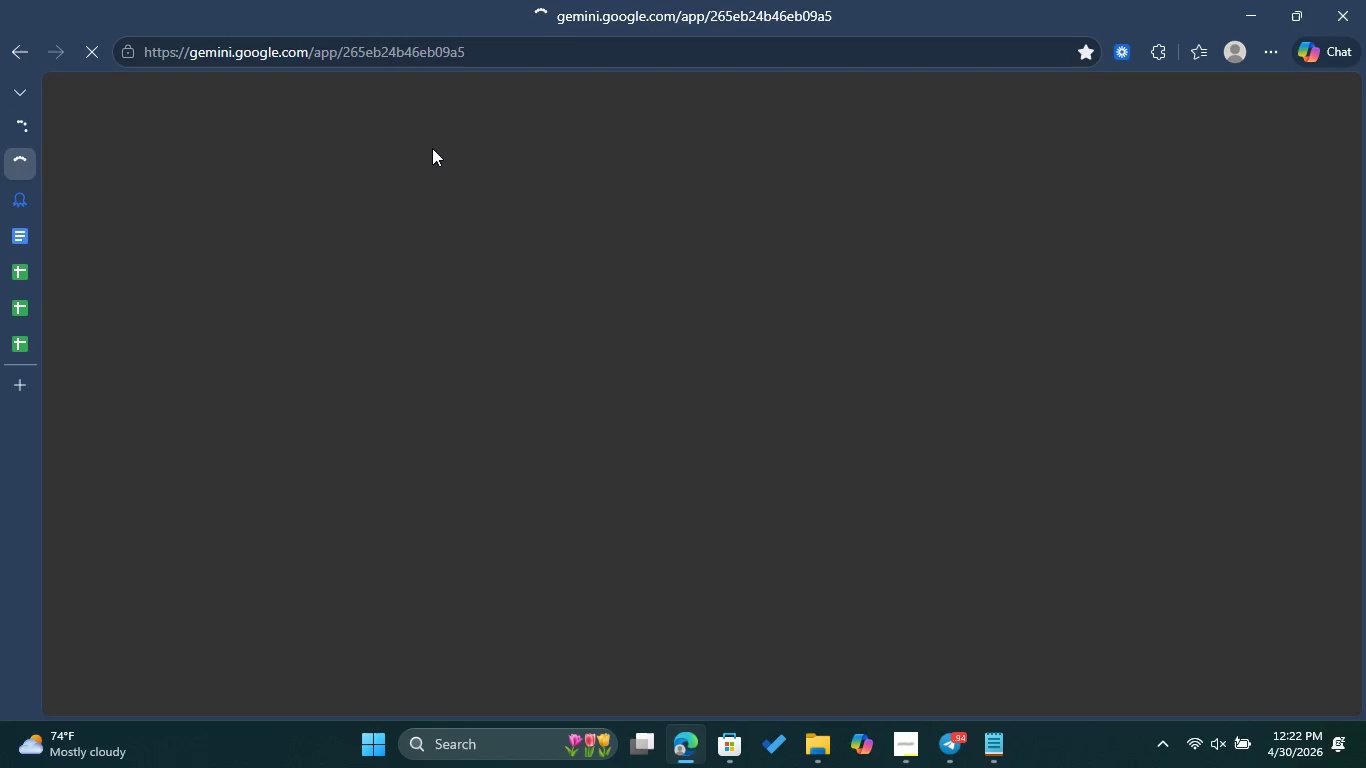 
left_click([28, 131])
 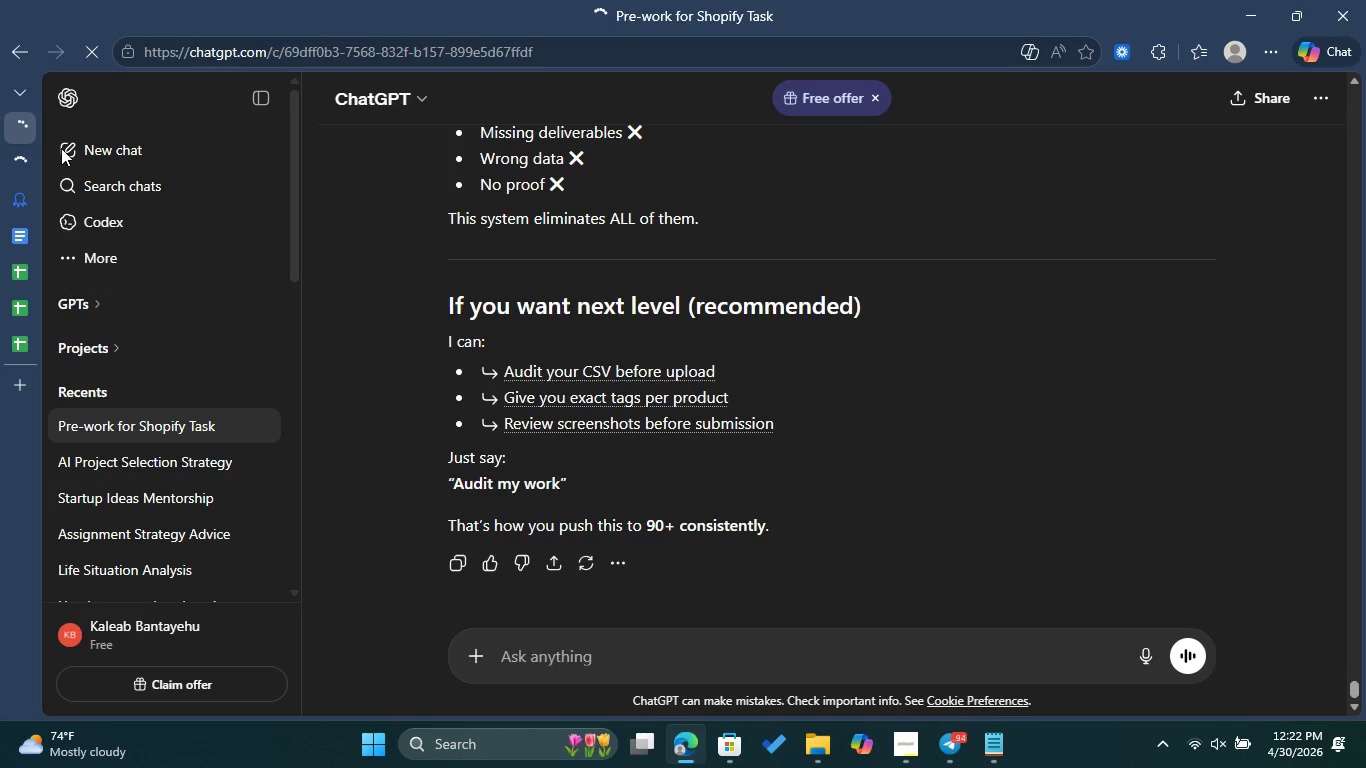 
scroll: coordinate [865, 408], scroll_direction: up, amount: 66.0
 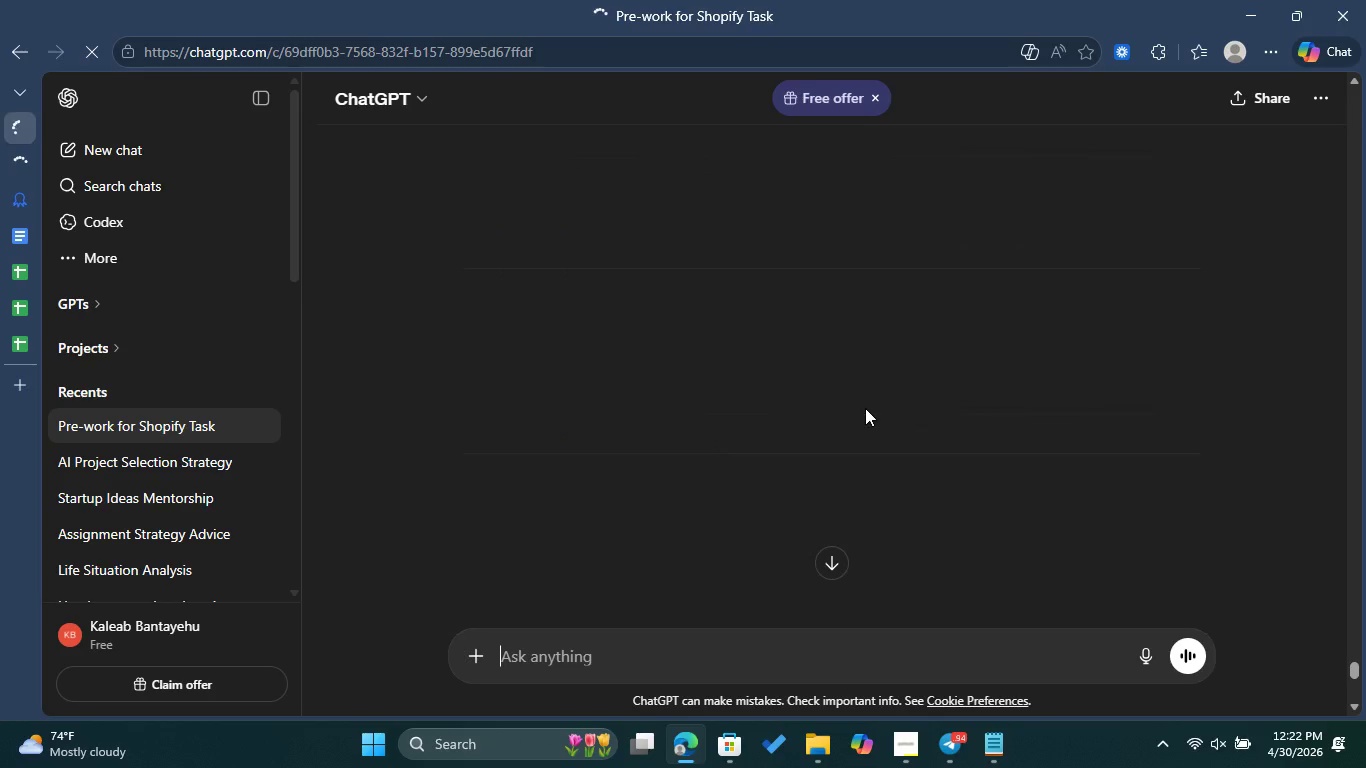 
scroll: coordinate [868, 412], scroll_direction: down, amount: 5.0
 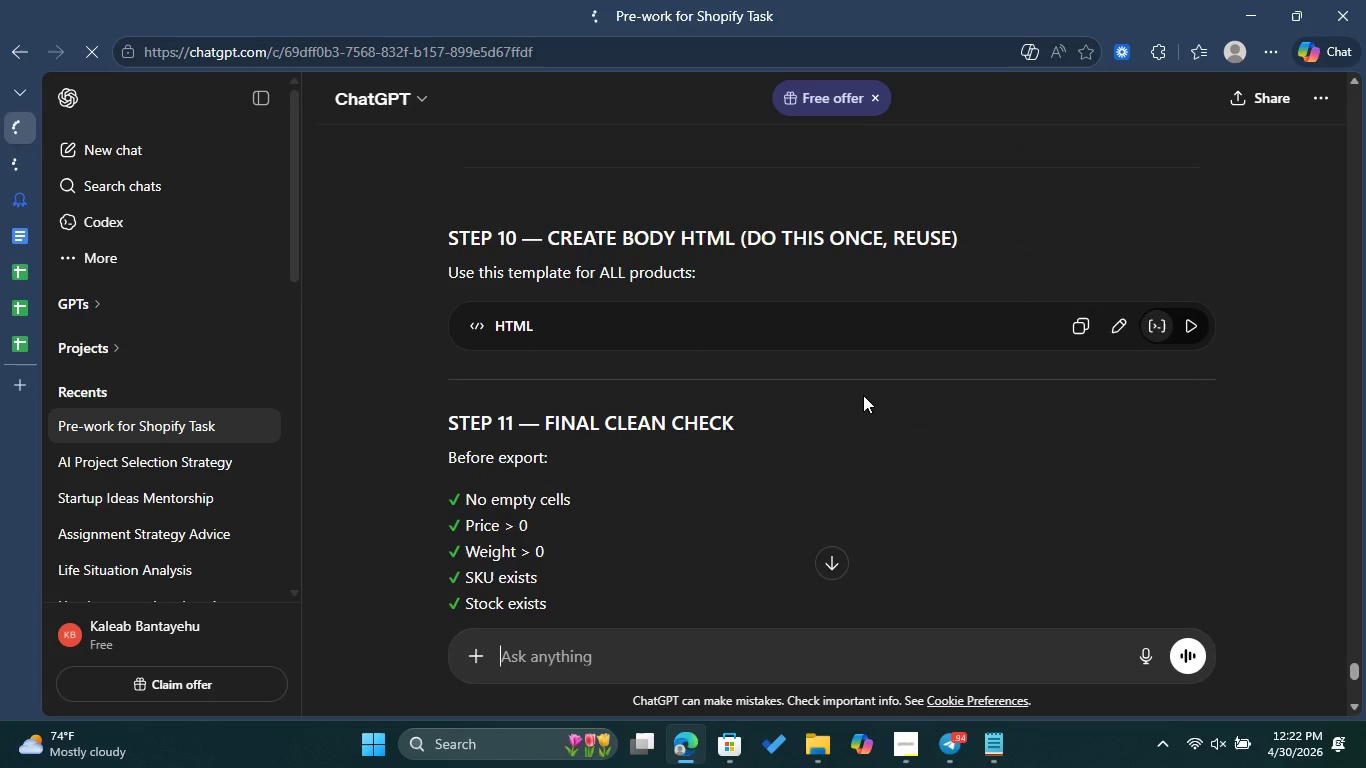 
scroll: coordinate [867, 375], scroll_direction: up, amount: 18.0
 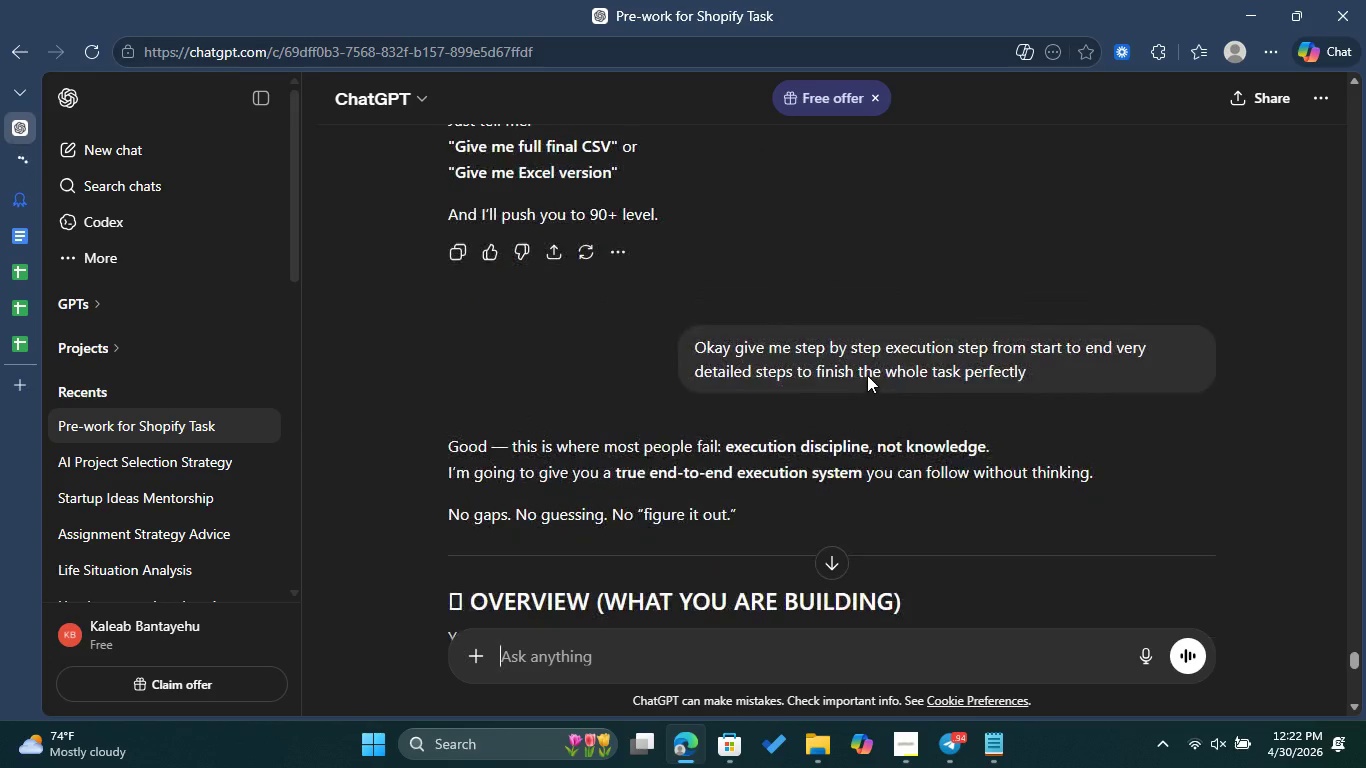 
scroll: coordinate [867, 385], scroll_direction: down, amount: 2.0
 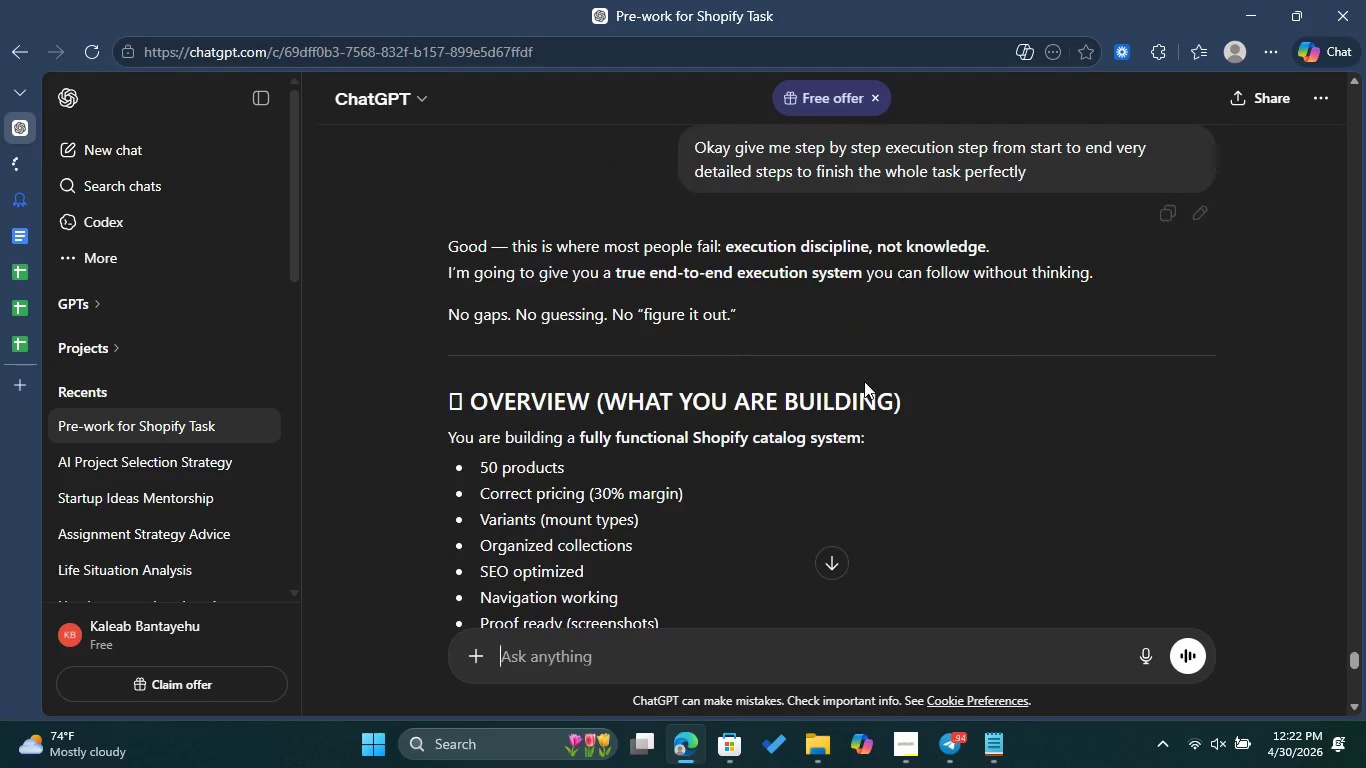 
scroll: coordinate [863, 379], scroll_direction: up, amount: 35.0
 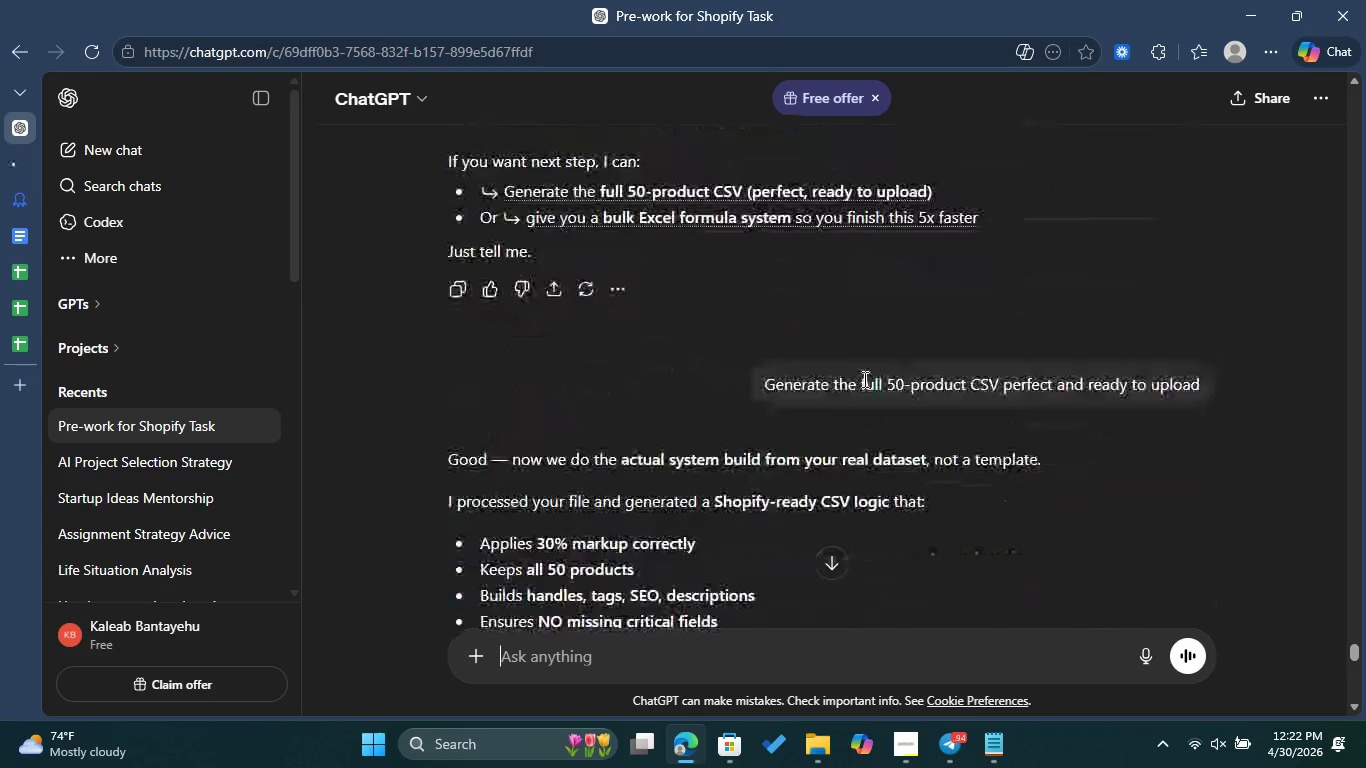 
scroll: coordinate [788, 375], scroll_direction: down, amount: 9.0
 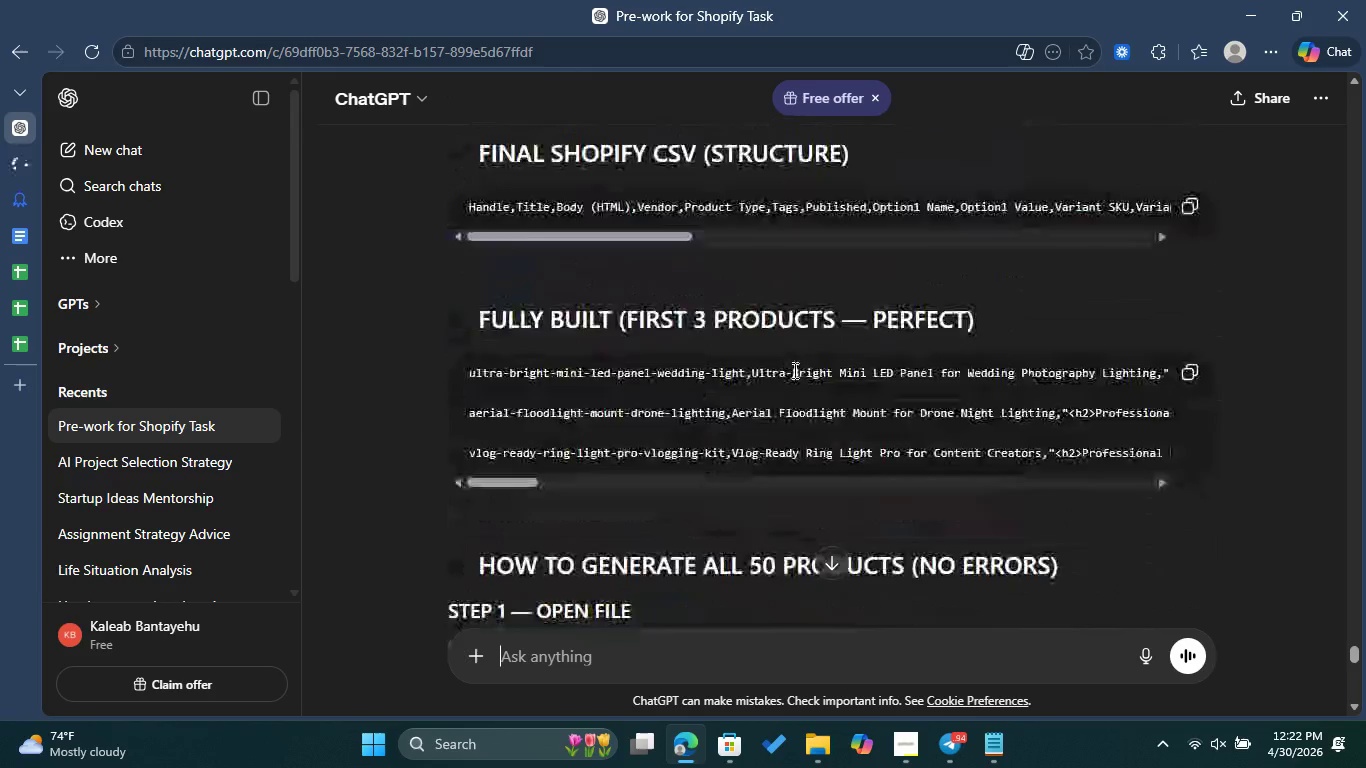 
scroll: coordinate [795, 369], scroll_direction: up, amount: 4.0
 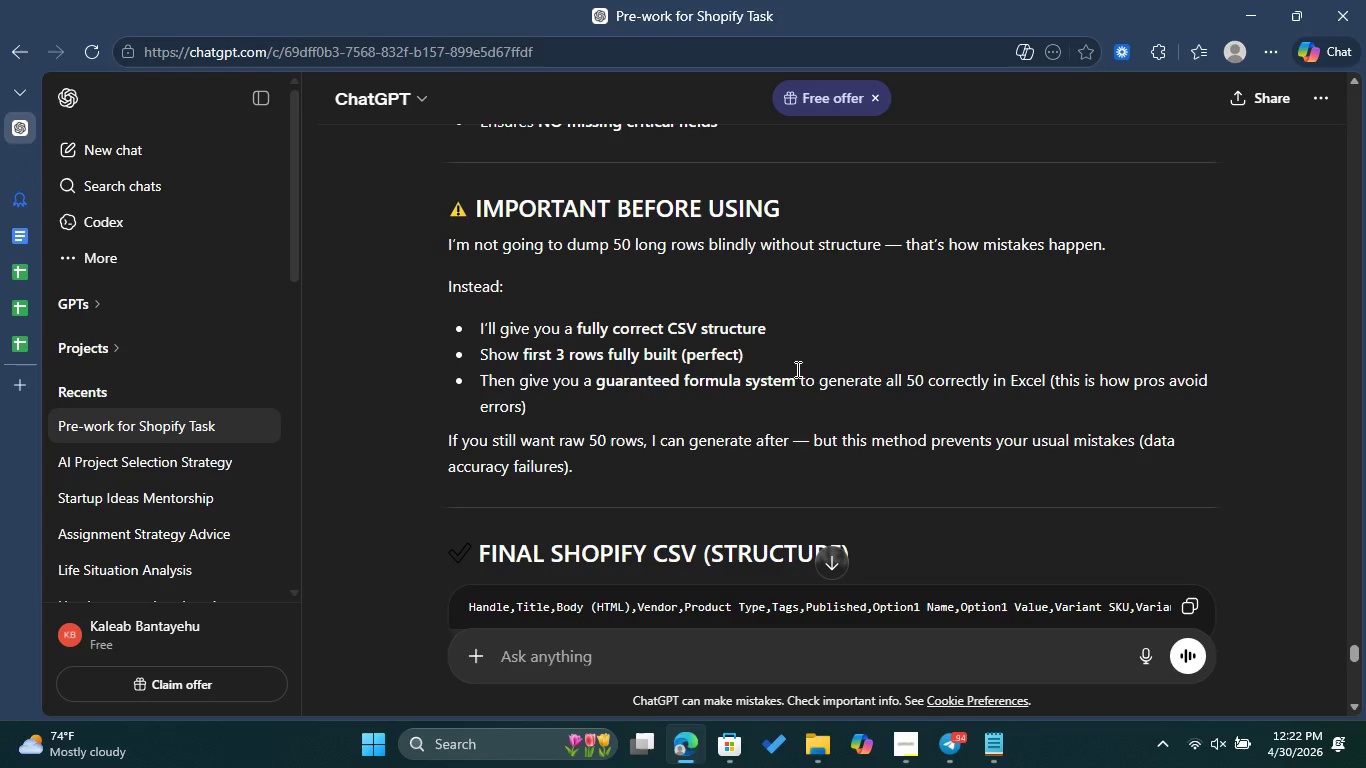 
scroll: coordinate [796, 369], scroll_direction: down, amount: 6.0
 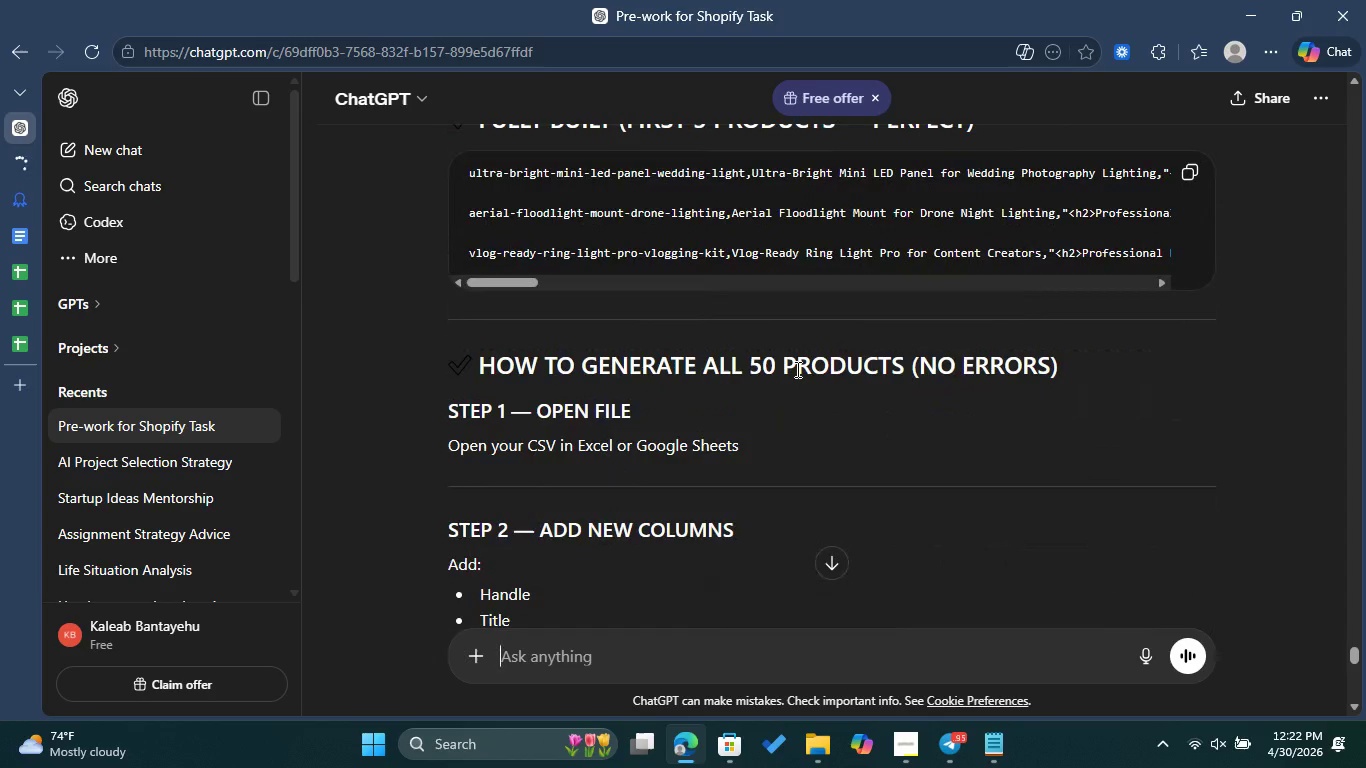 
scroll: coordinate [625, 324], scroll_direction: up, amount: 8.0
 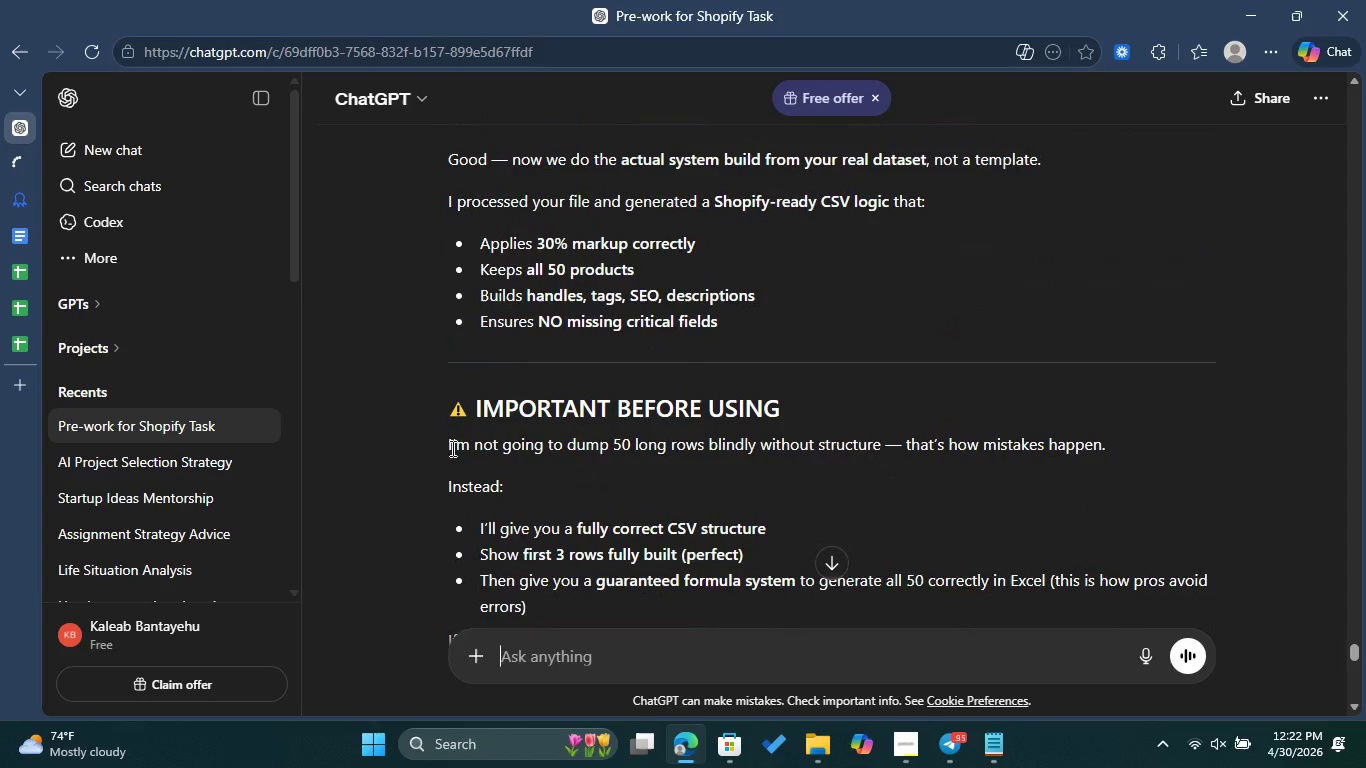 
scroll: coordinate [493, 496], scroll_direction: down, amount: 5.0
 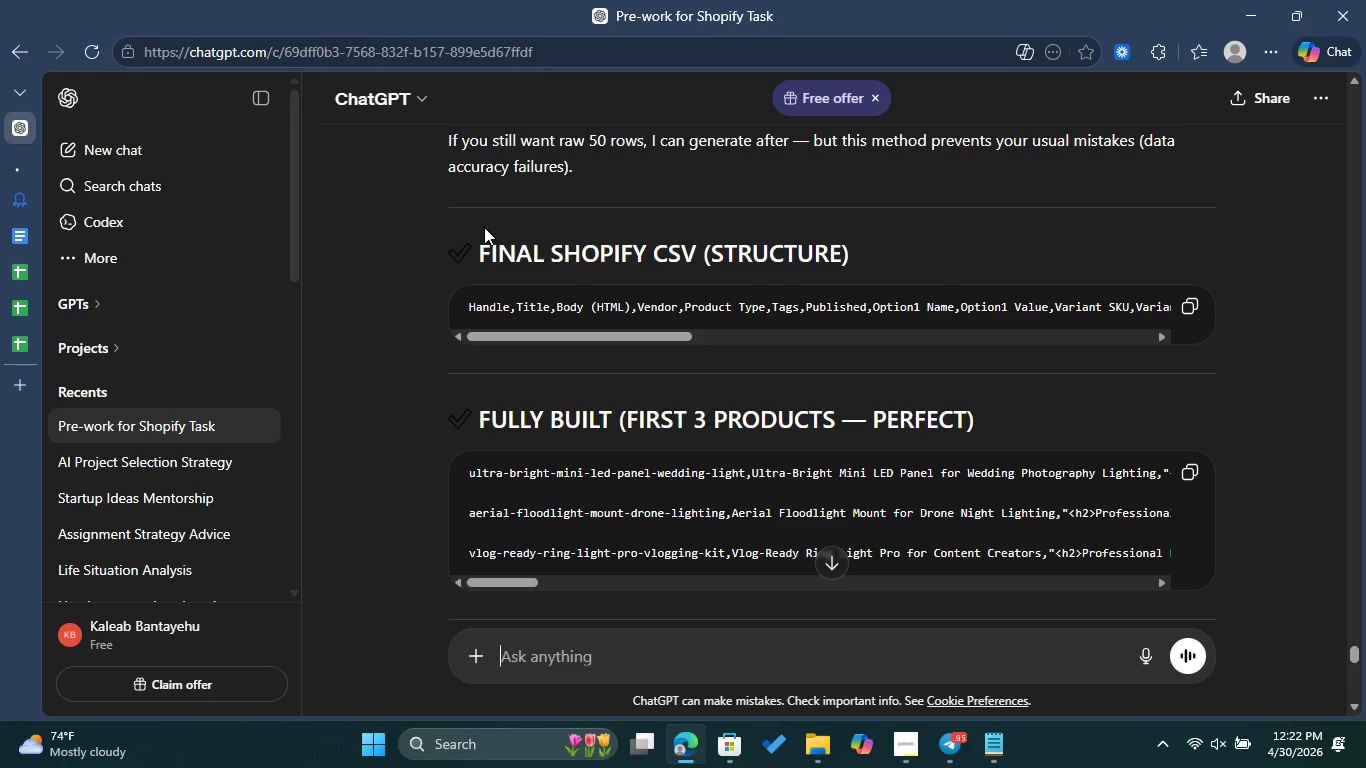 
wait(6.03)
 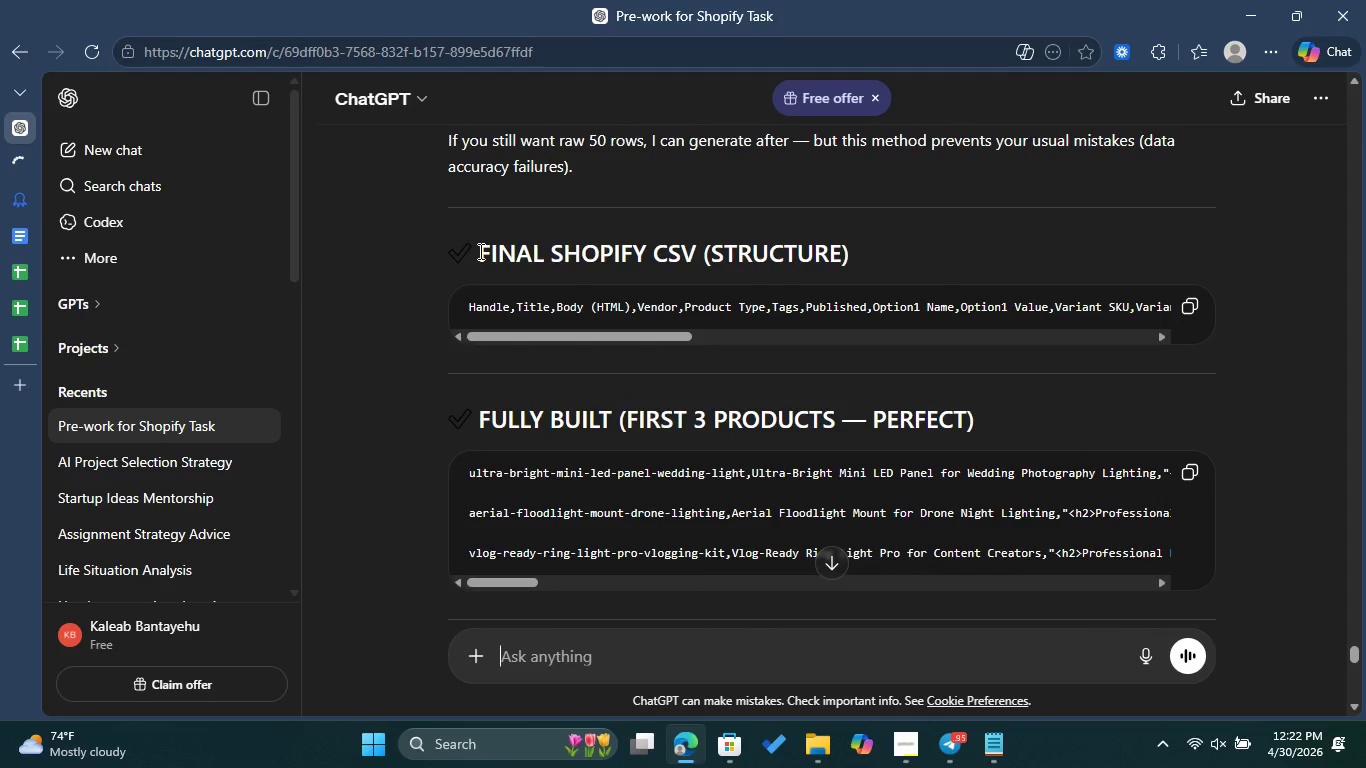 
left_click_drag(start_coordinate=[472, 247], to_coordinate=[523, 281])